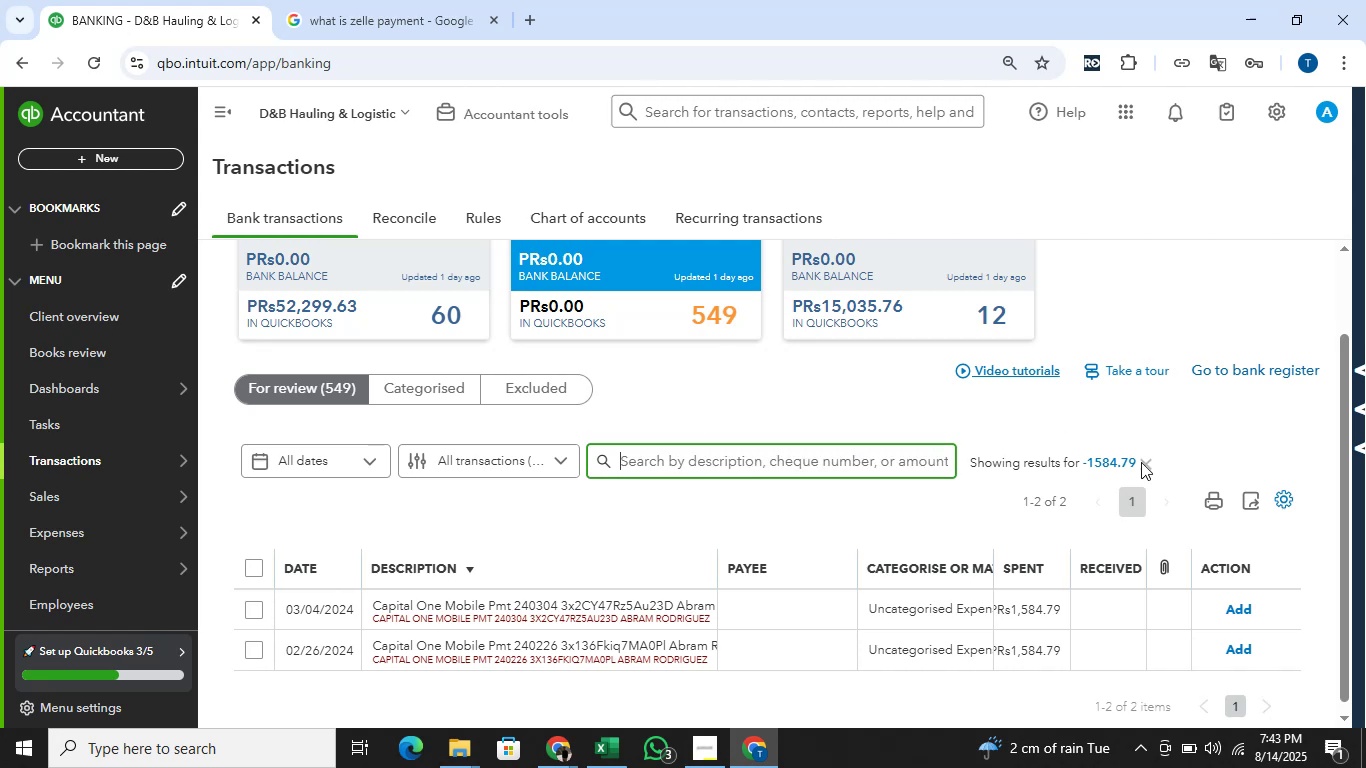 
left_click([1153, 460])
 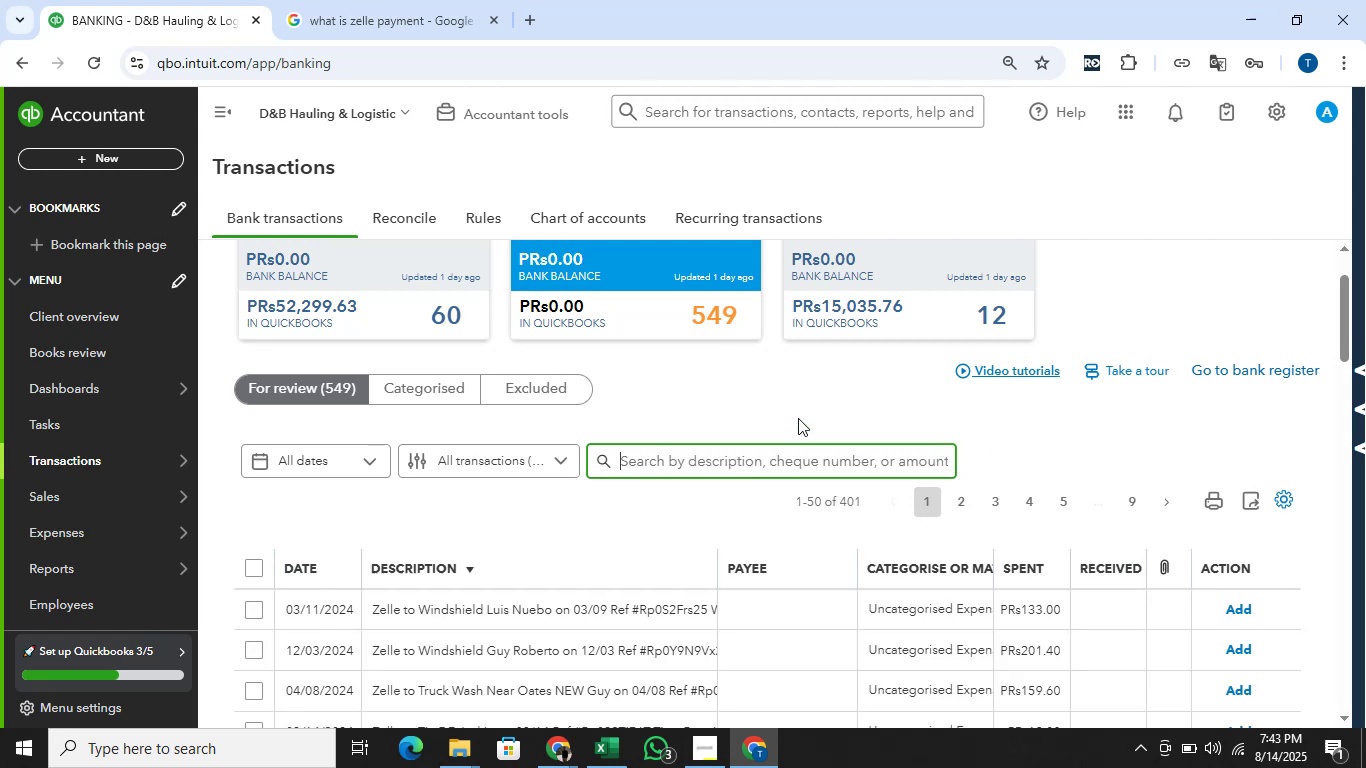 
scroll: coordinate [793, 414], scroll_direction: down, amount: 3.0
 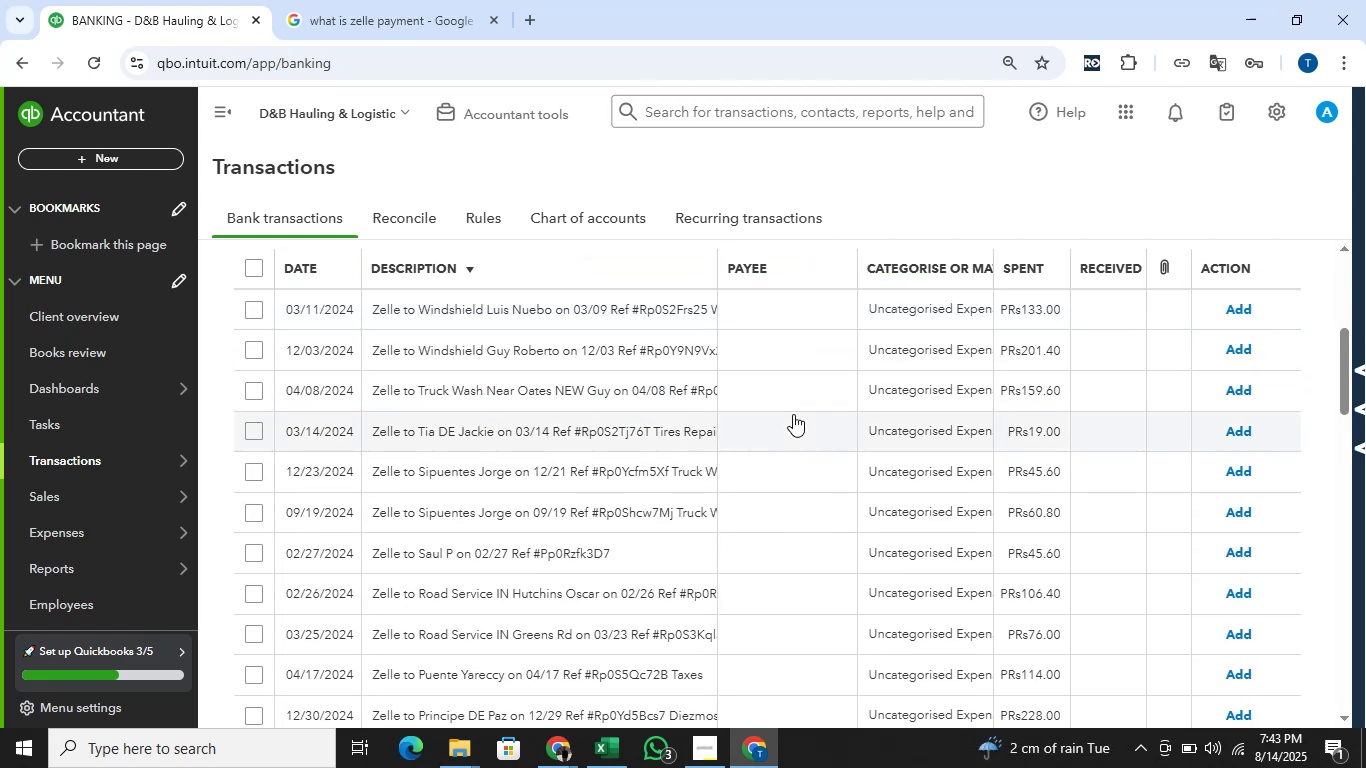 
key(Alt+Tab)
 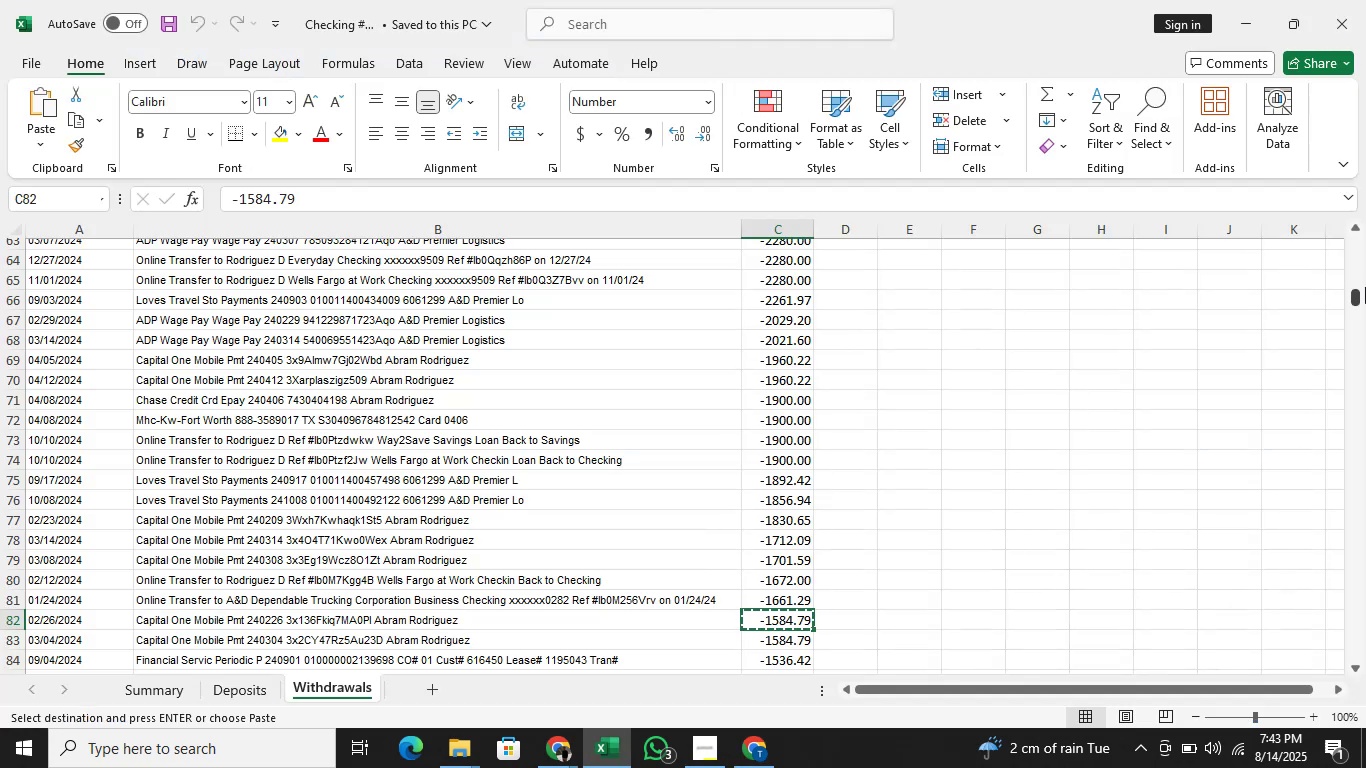 
left_click_drag(start_coordinate=[1357, 293], to_coordinate=[1359, 223])
 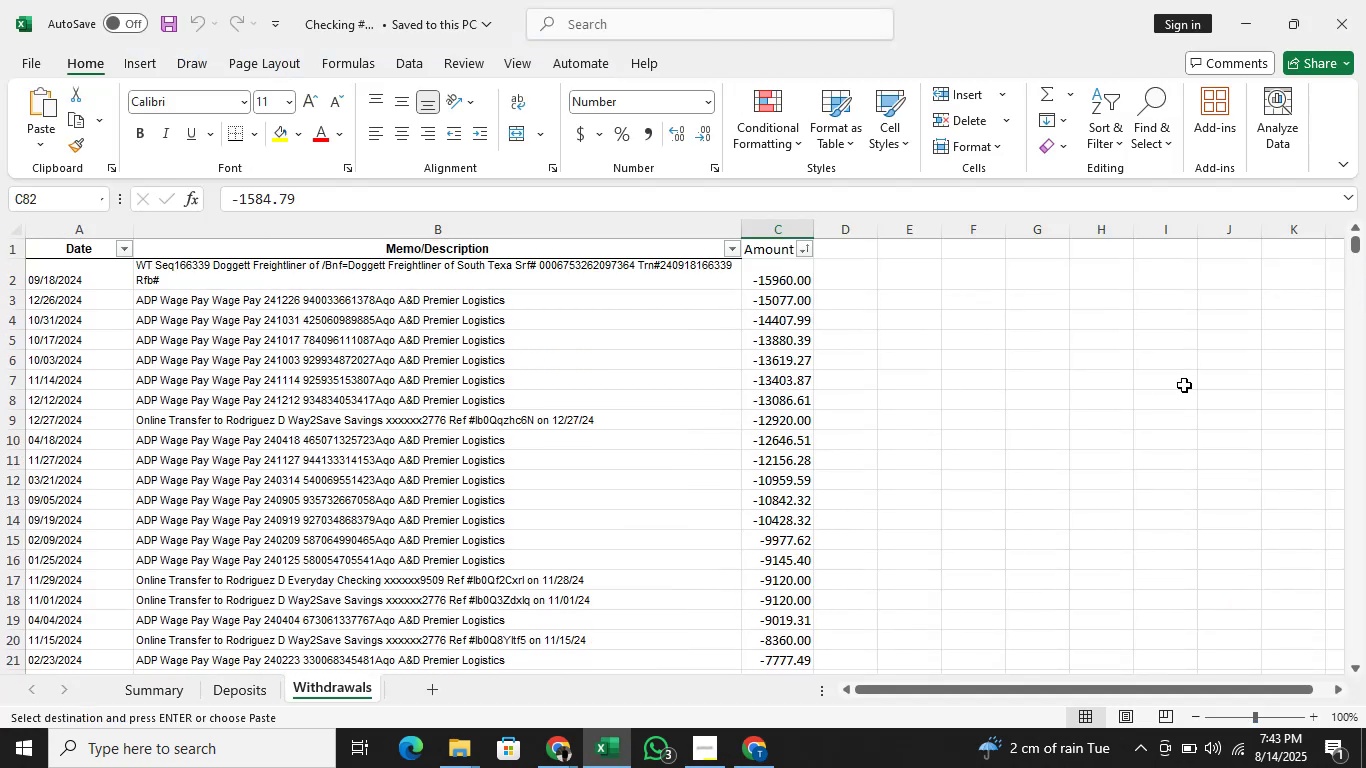 
scroll: coordinate [1175, 379], scroll_direction: up, amount: 4.0
 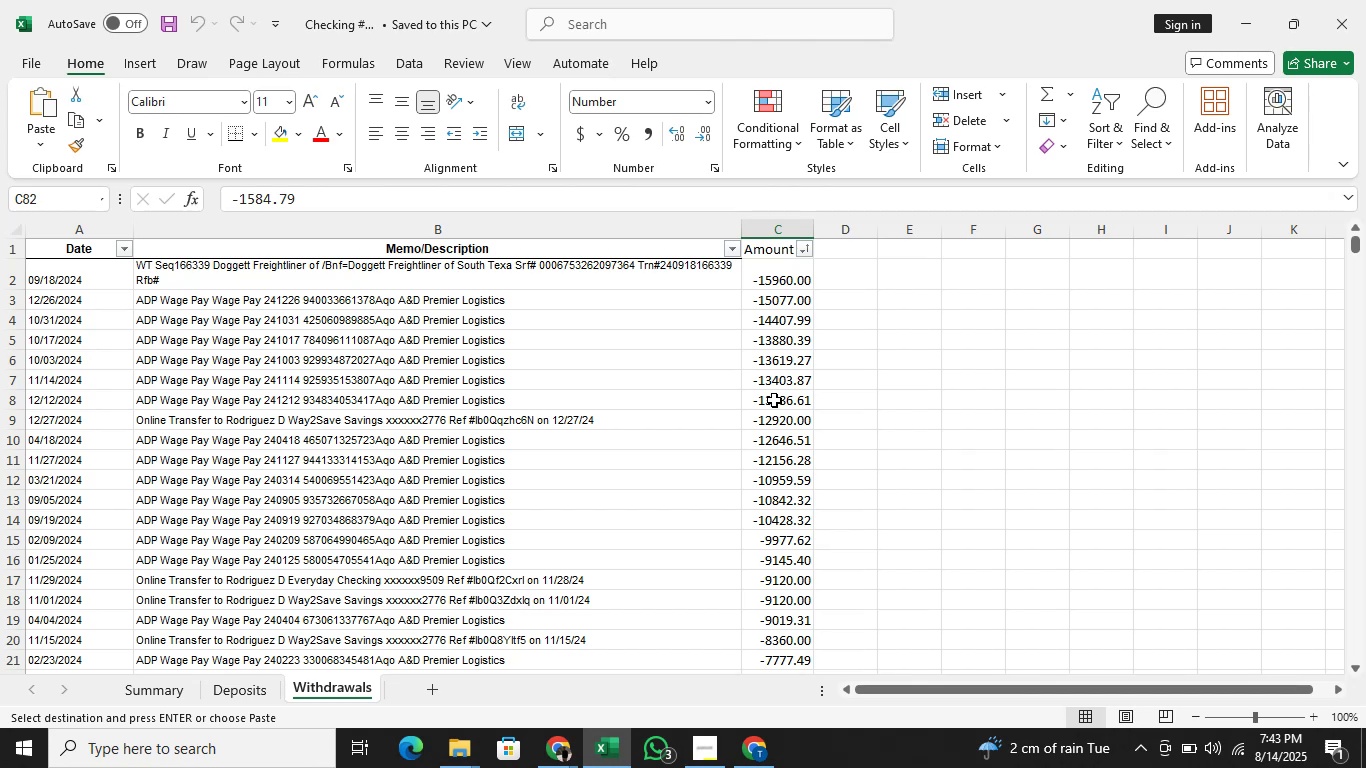 
wait(30.02)
 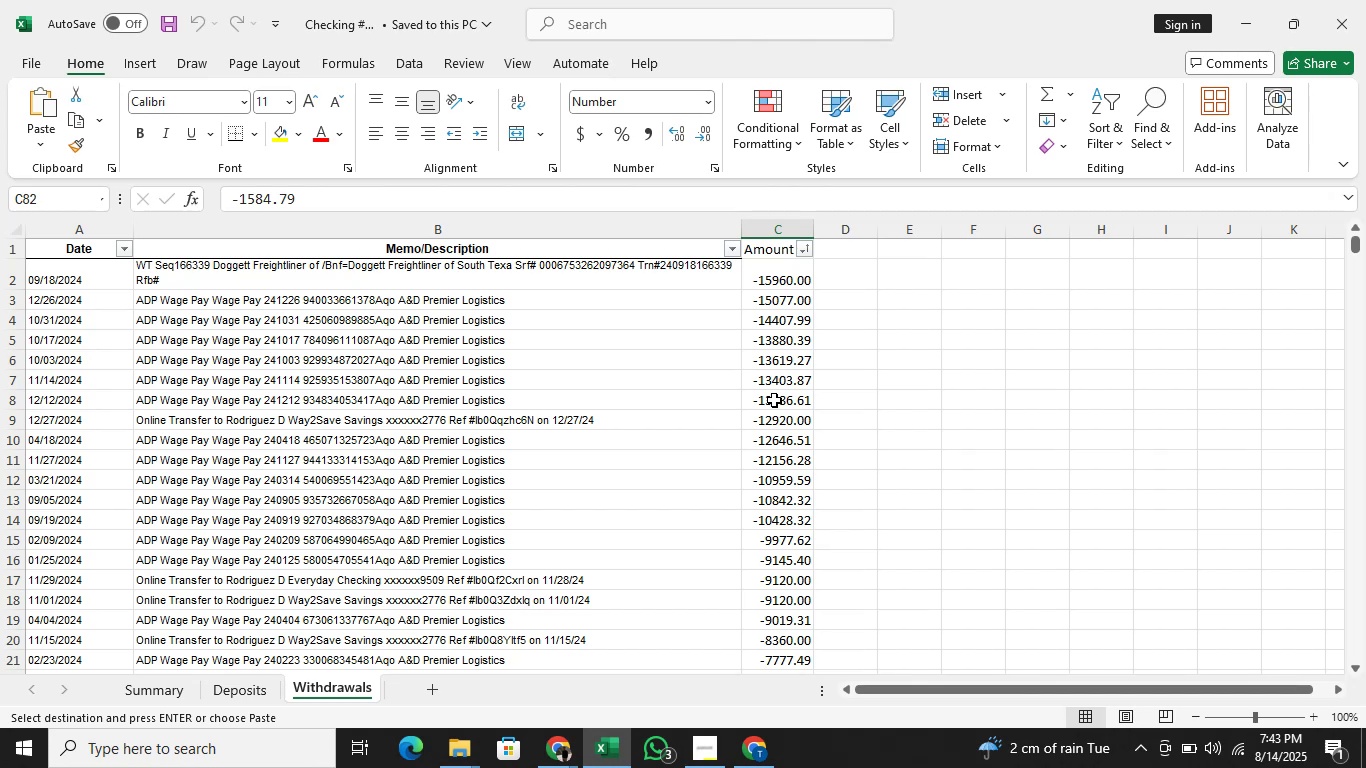 
hold_key(key=ArrowLeft, duration=1.54)
 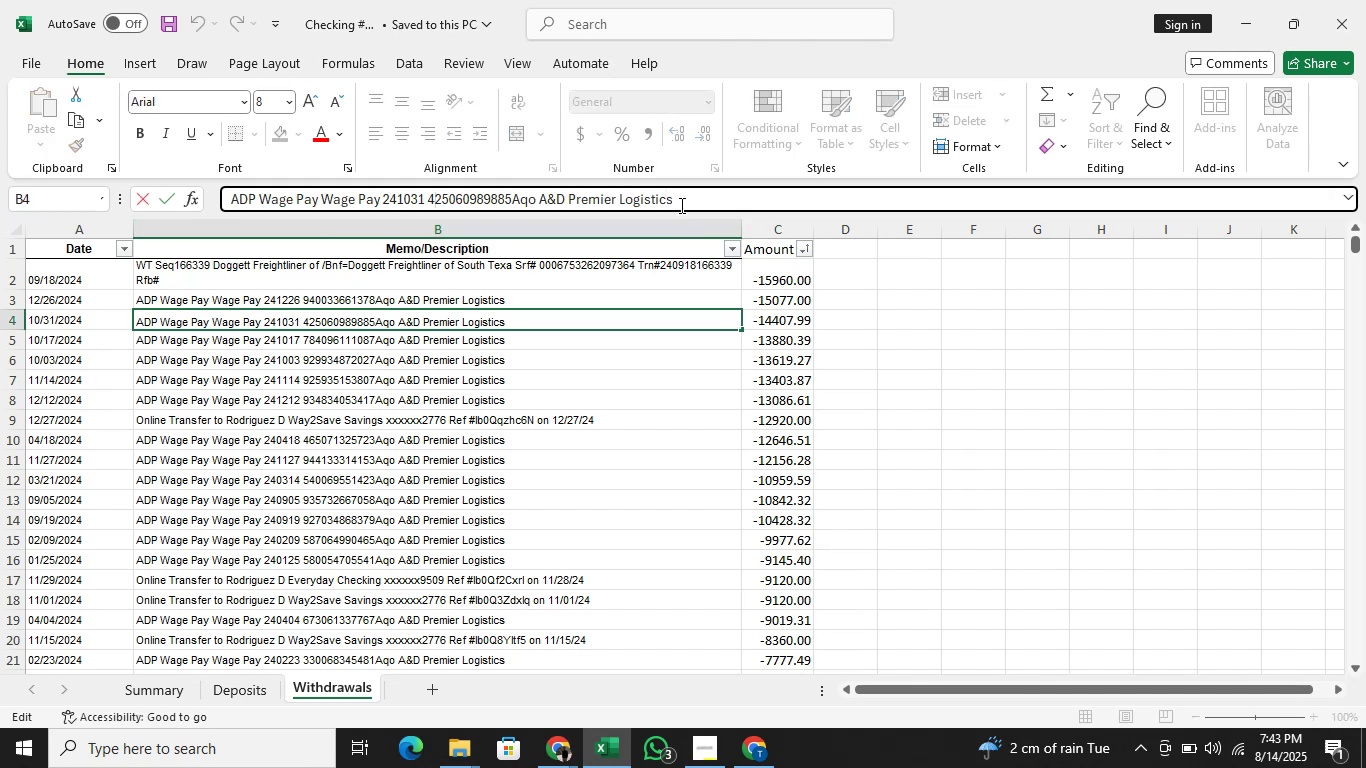 
hold_key(key=ArrowLeft, duration=0.37)
 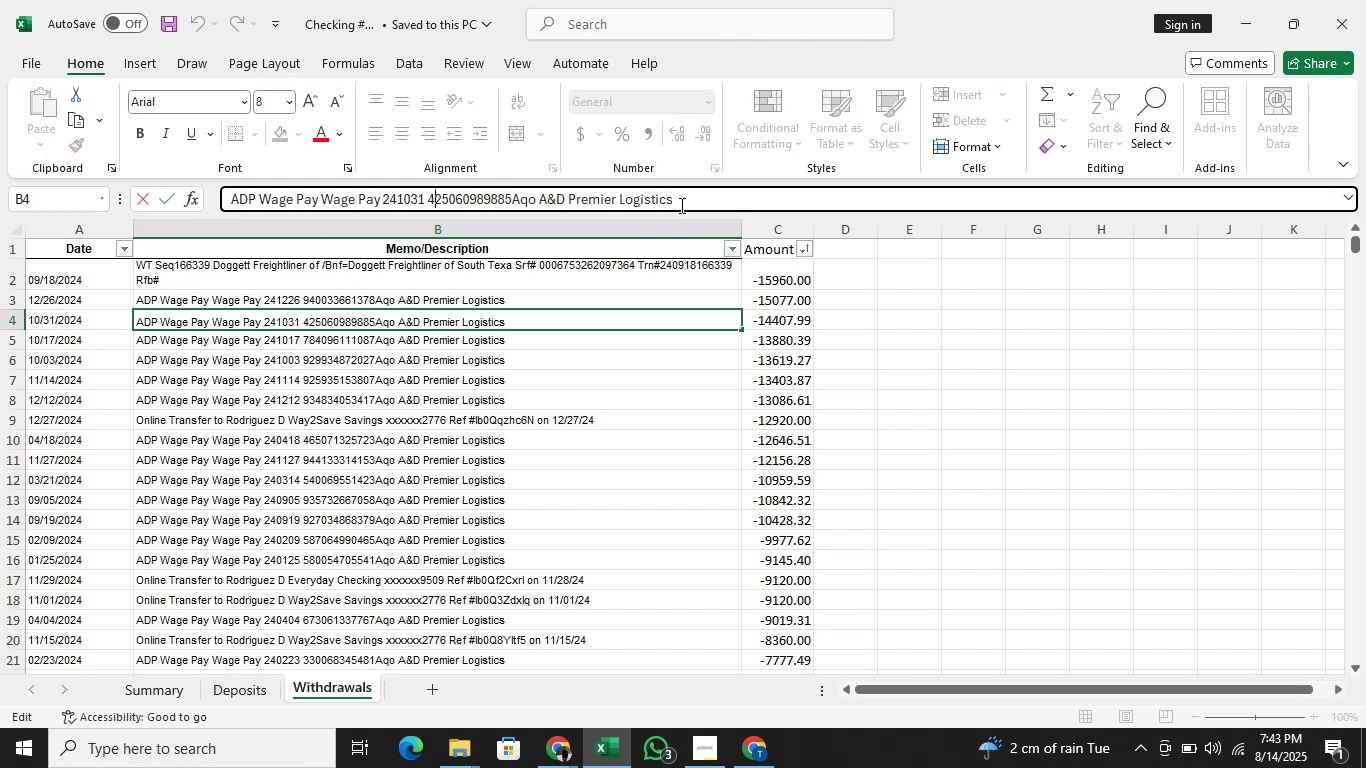 
key(ArrowLeft)
 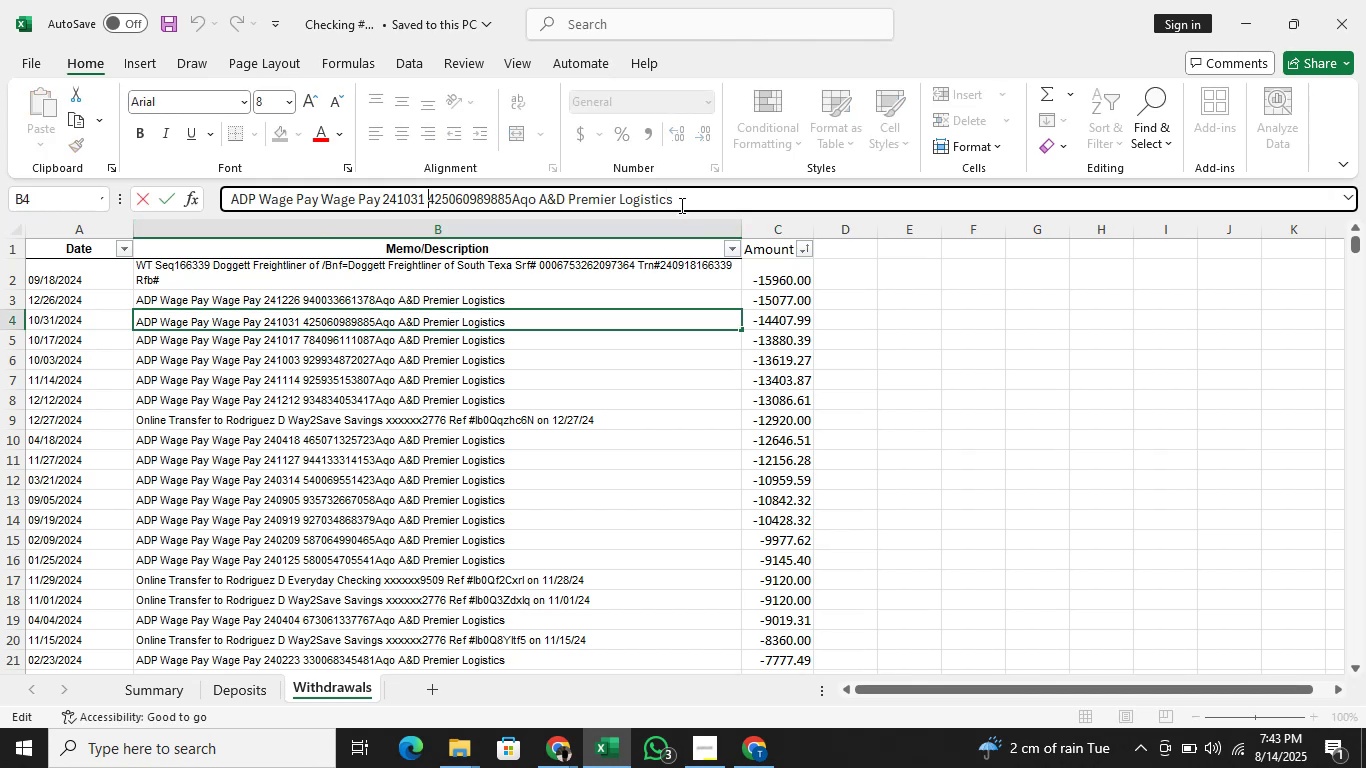 
key(ArrowLeft)
 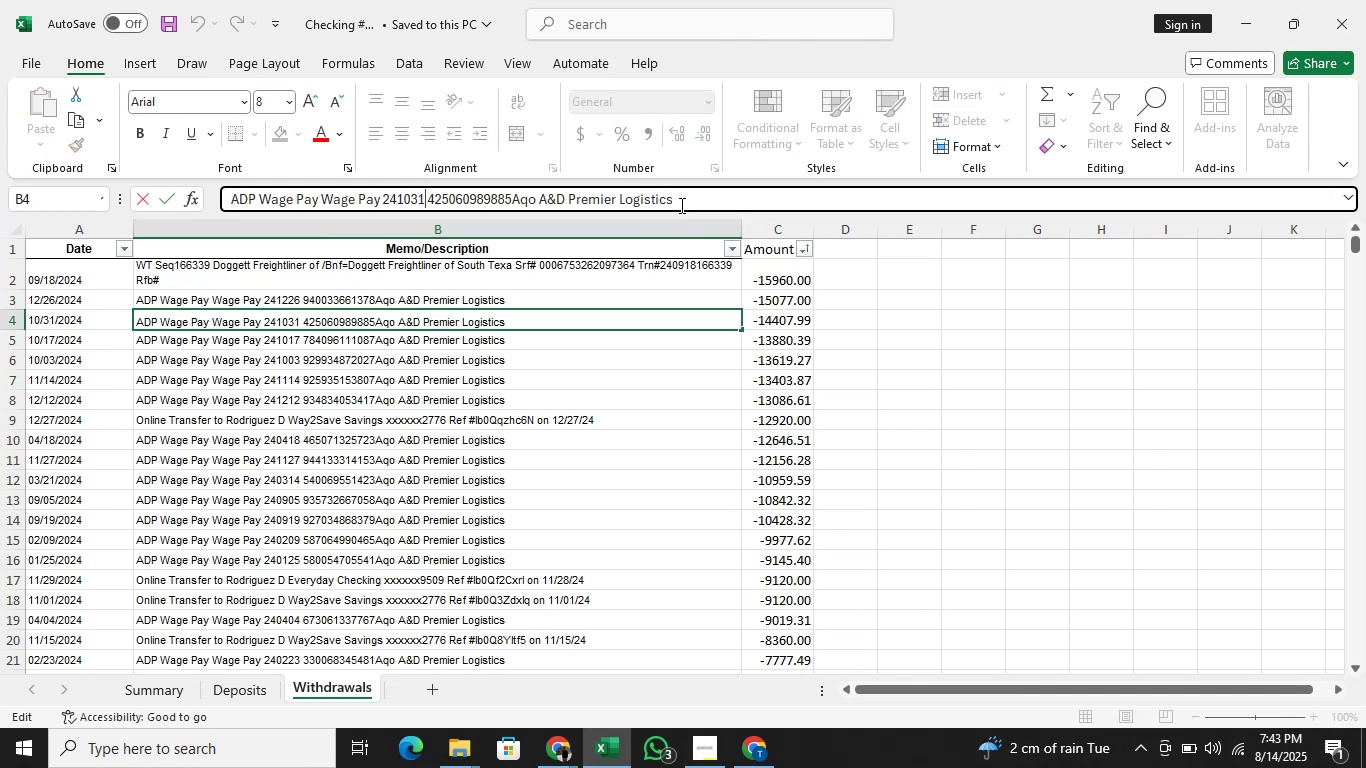 
key(ArrowLeft)
 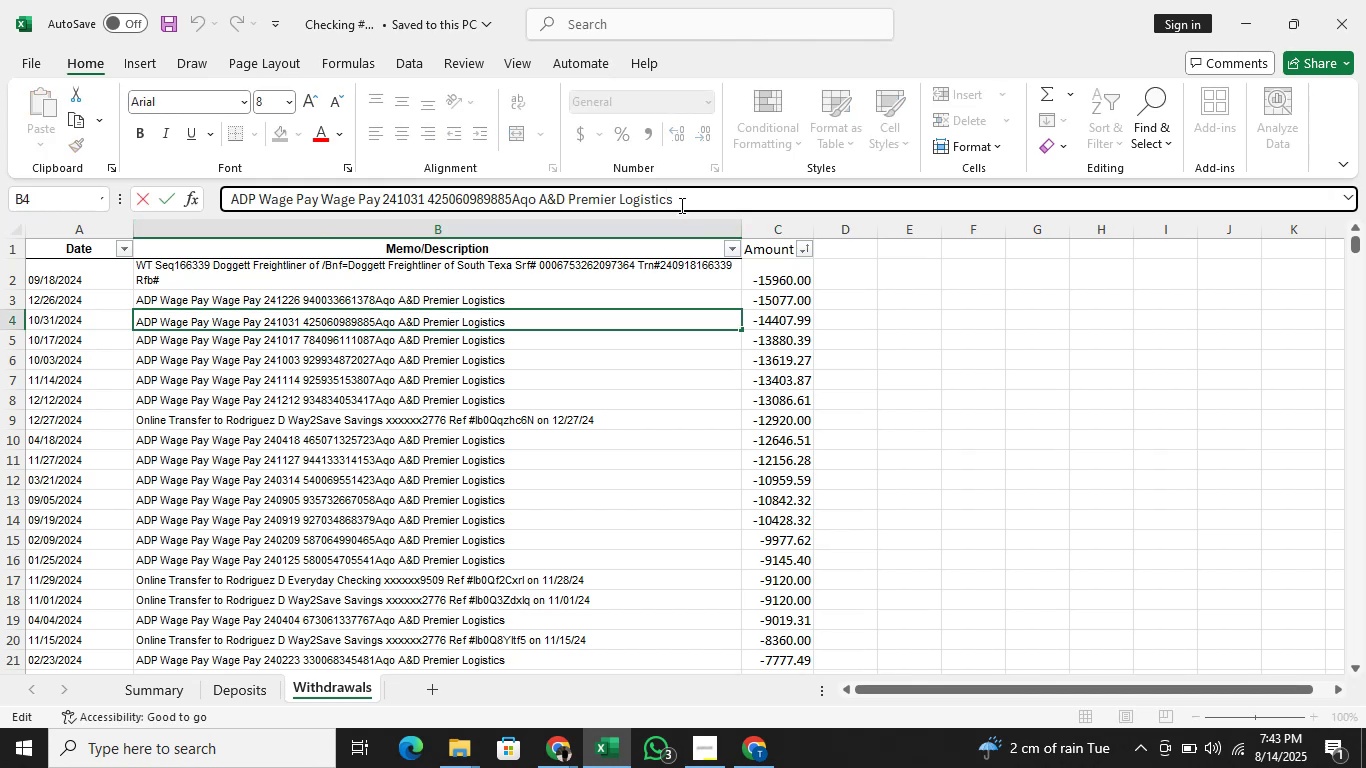 
key(ArrowLeft)
 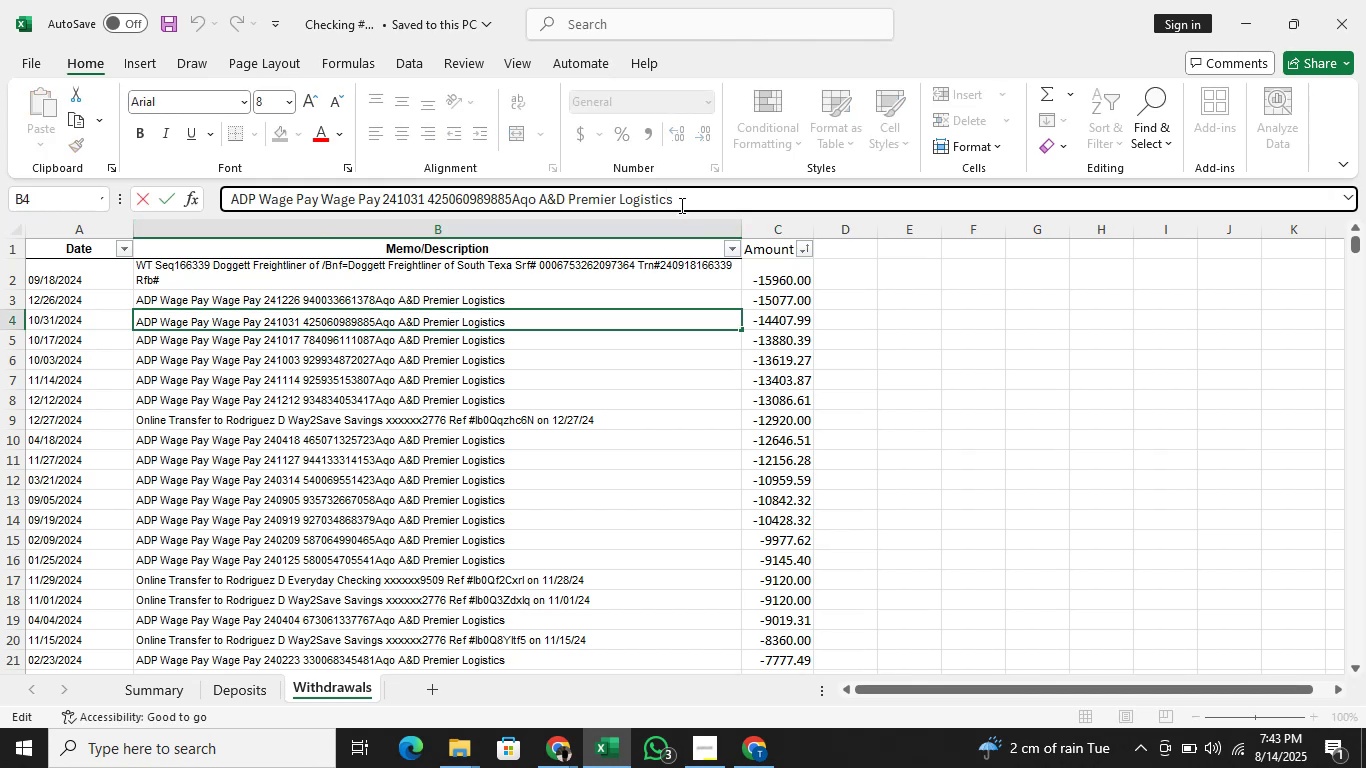 
key(ArrowLeft)
 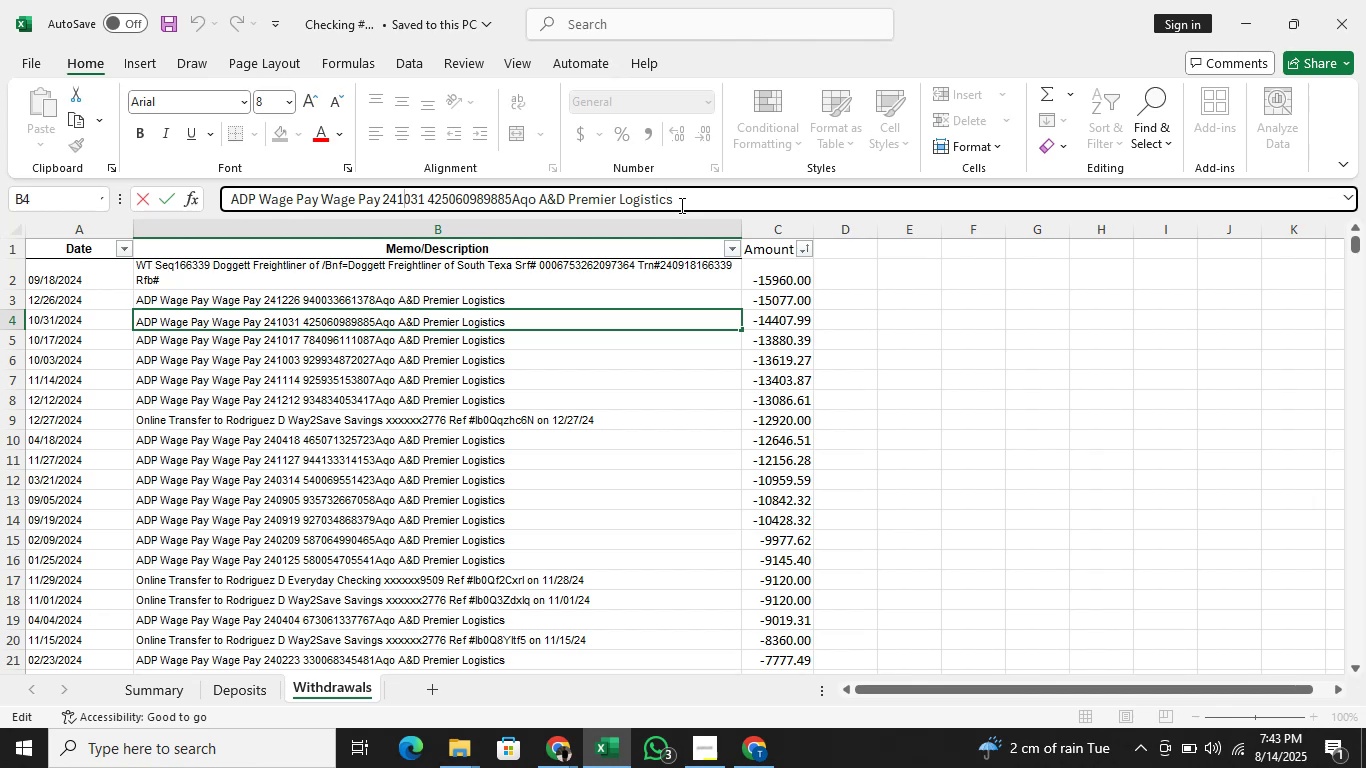 
key(ArrowLeft)
 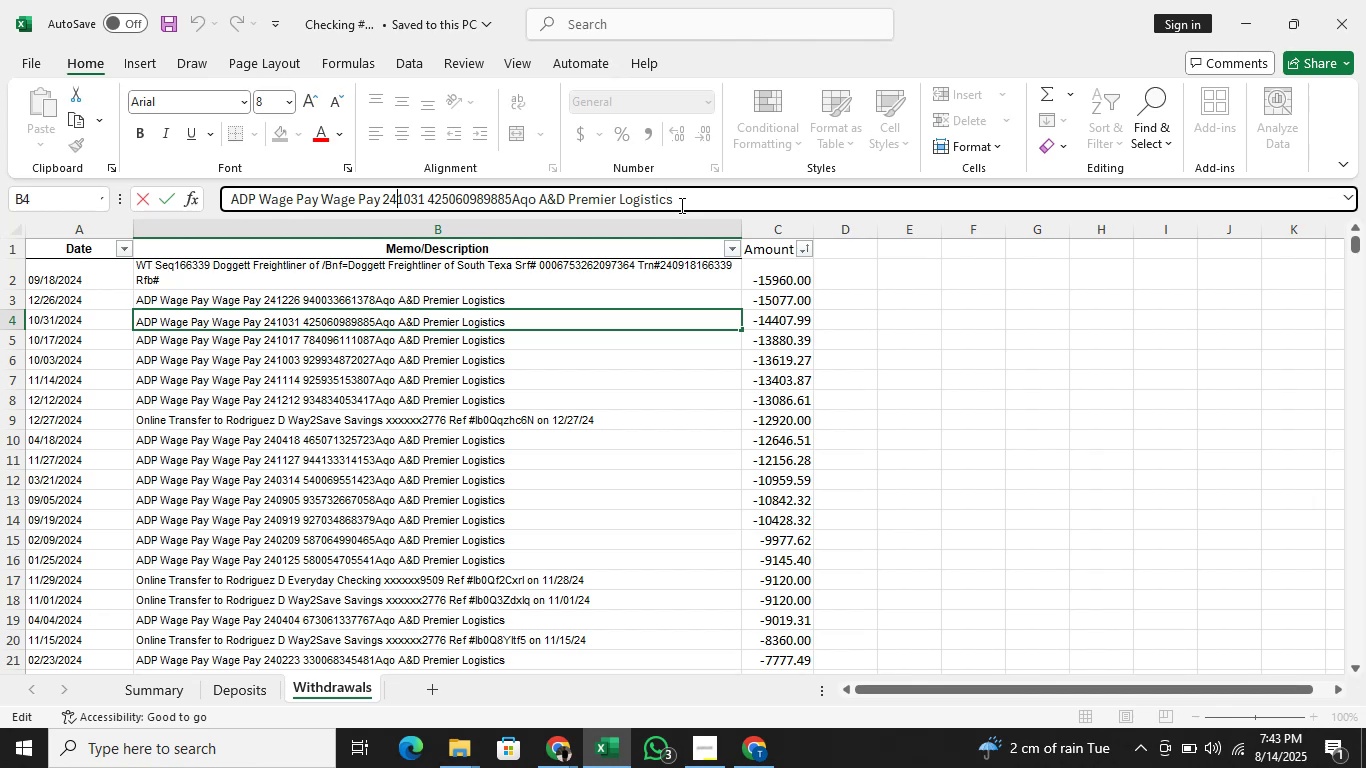 
key(ArrowLeft)
 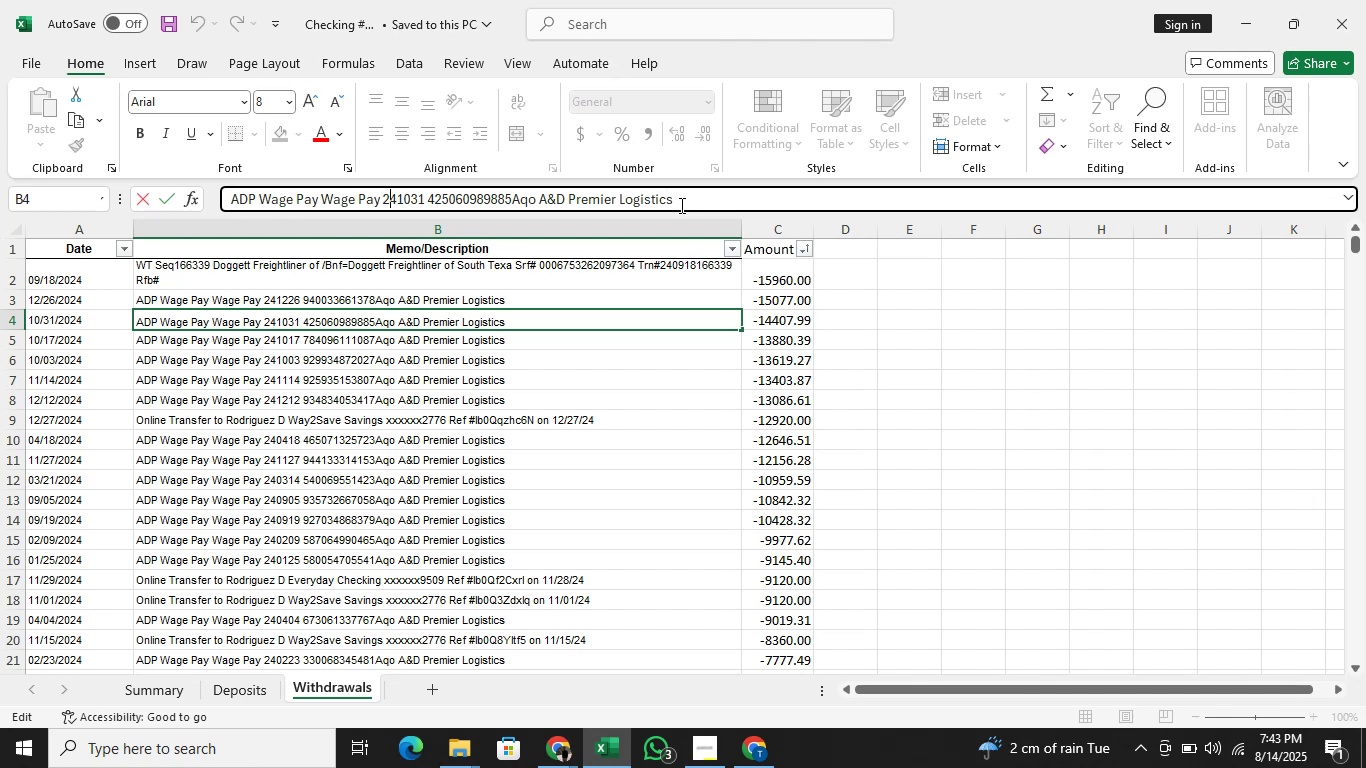 
key(ArrowLeft)
 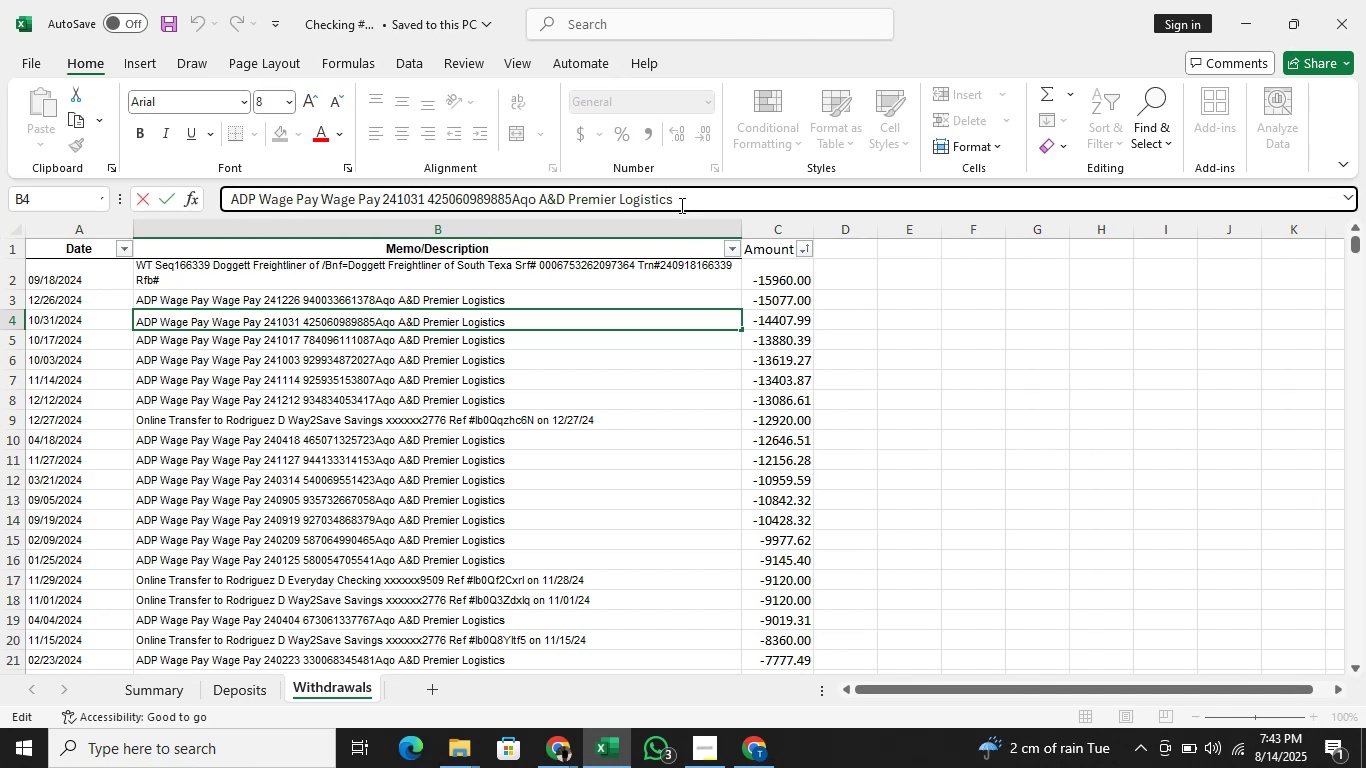 
hold_key(key=ShiftRight, duration=1.58)
 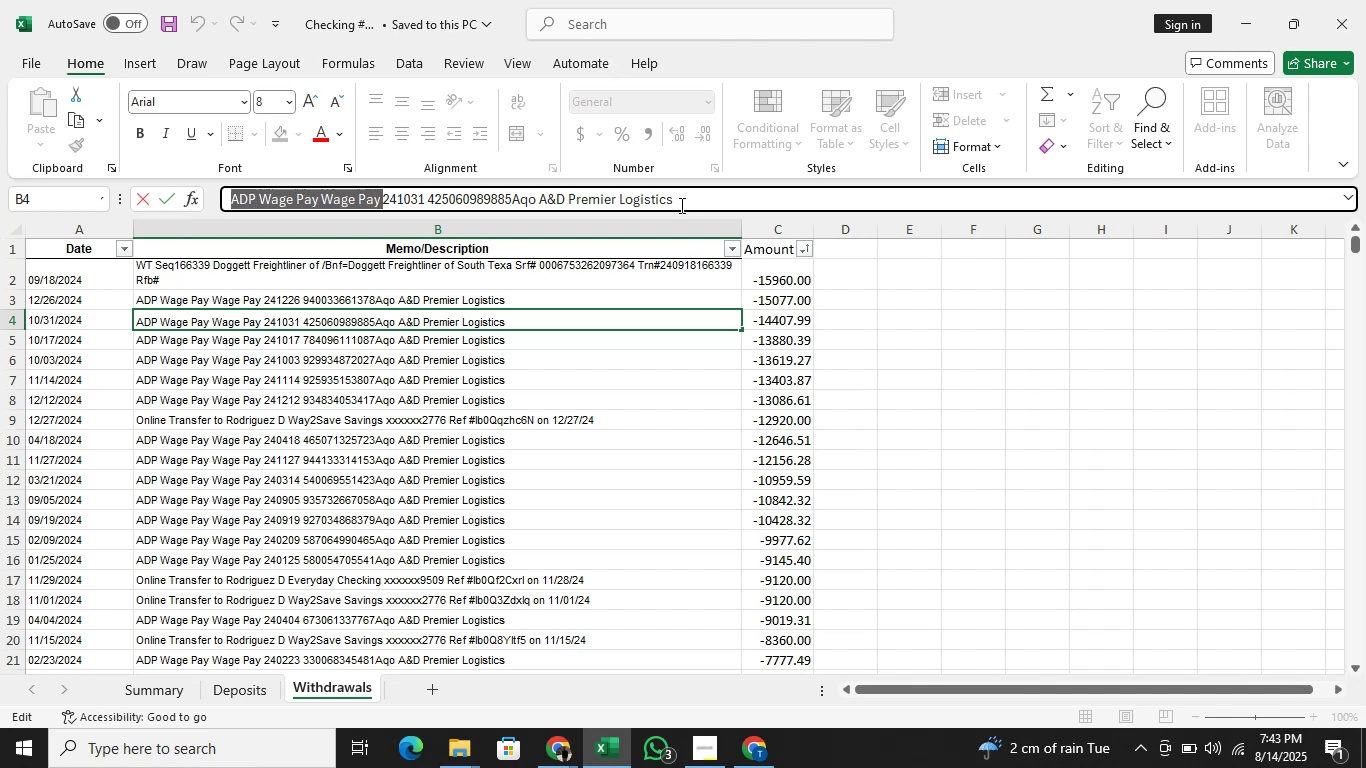 
hold_key(key=ArrowLeft, duration=1.45)
 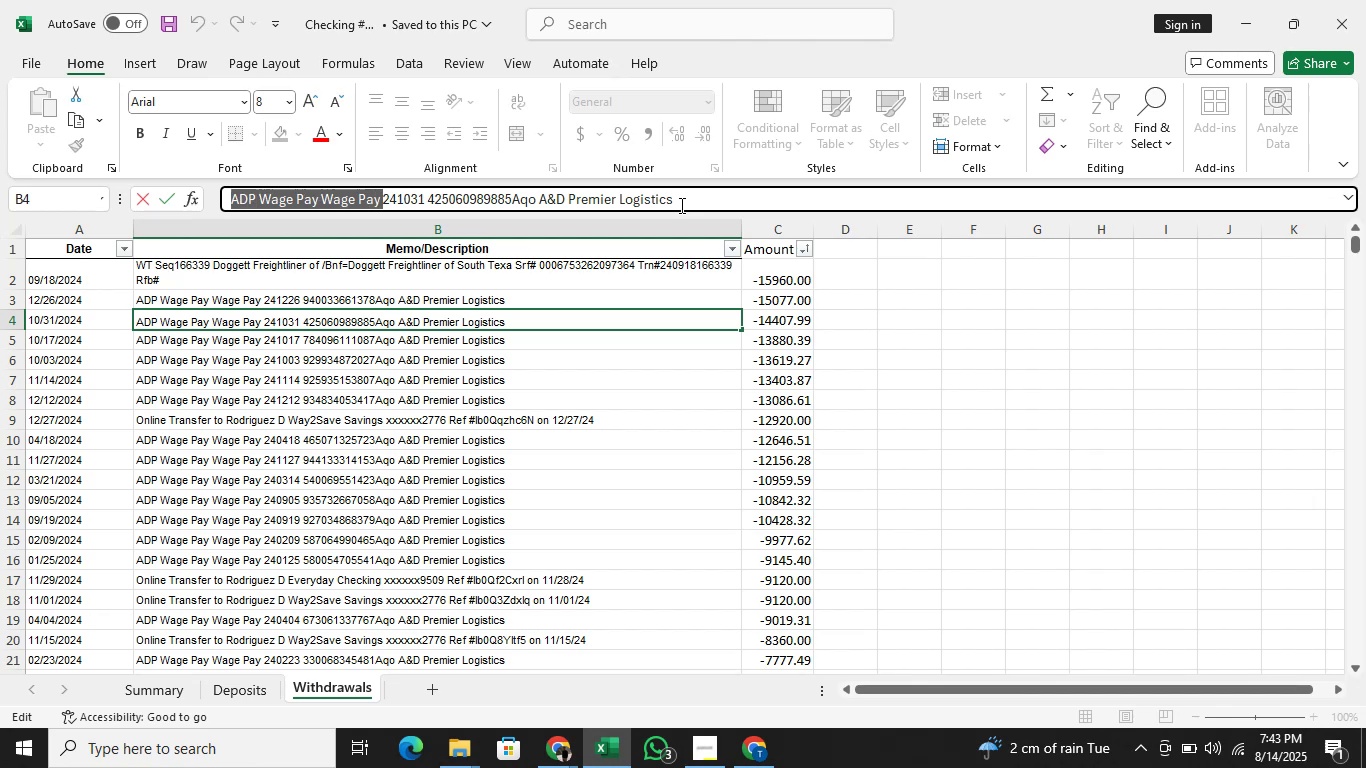 
key(Control+C)
 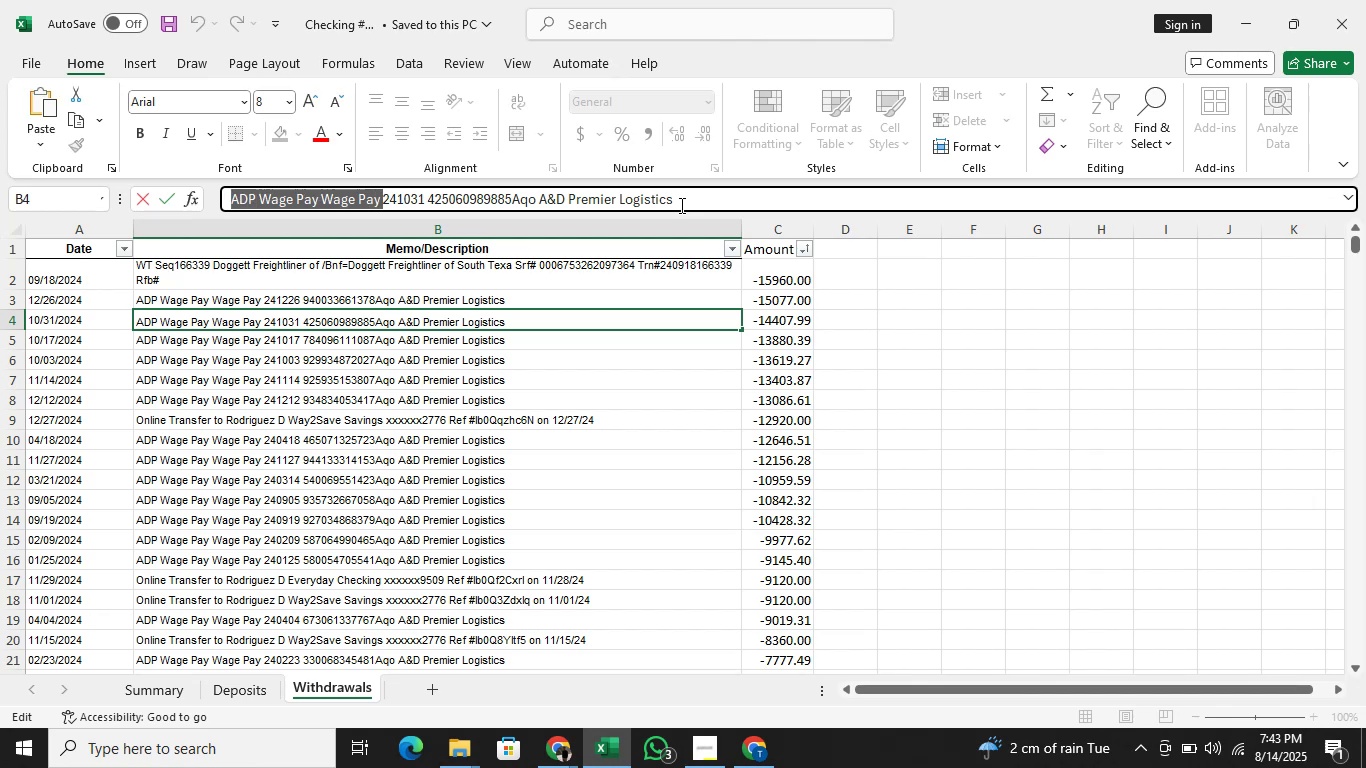 
key(Alt+Tab)
 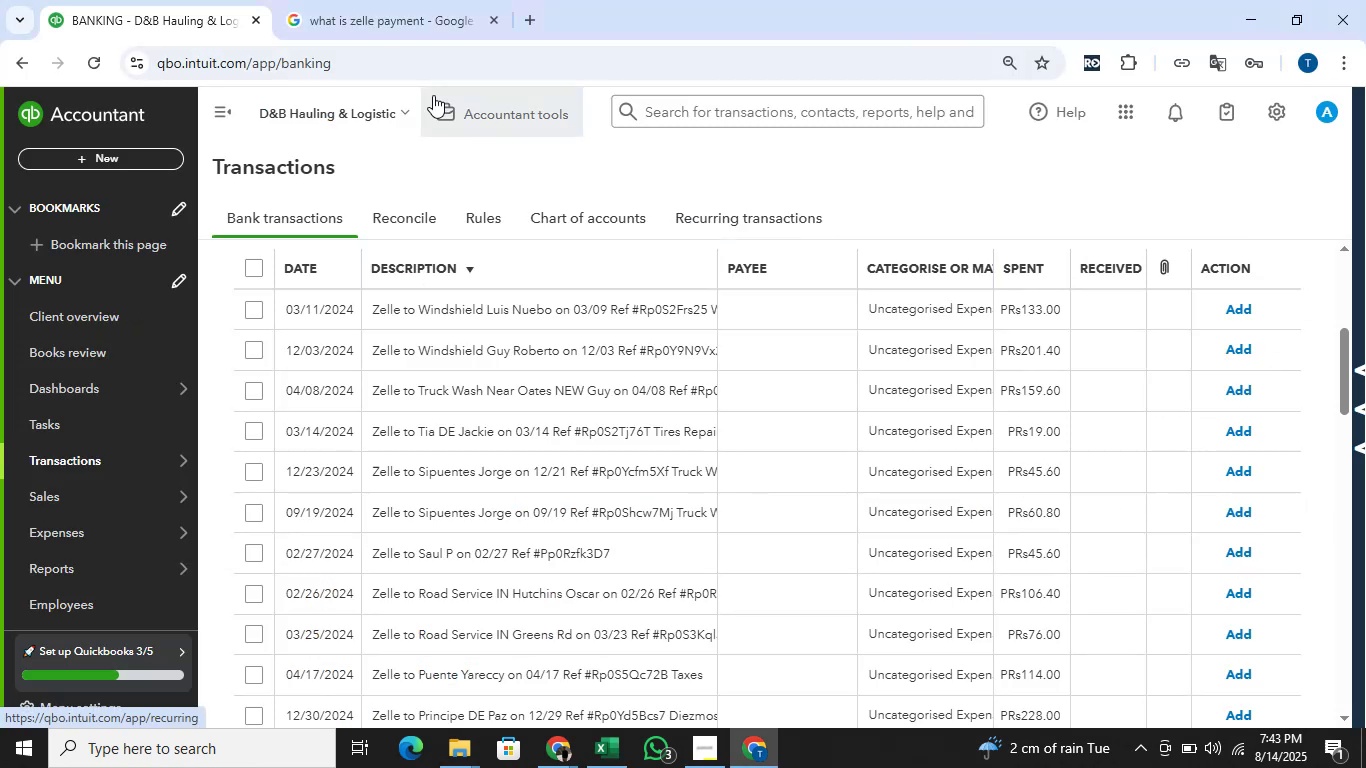 
left_click_drag(start_coordinate=[435, 0], to_coordinate=[446, 13])
 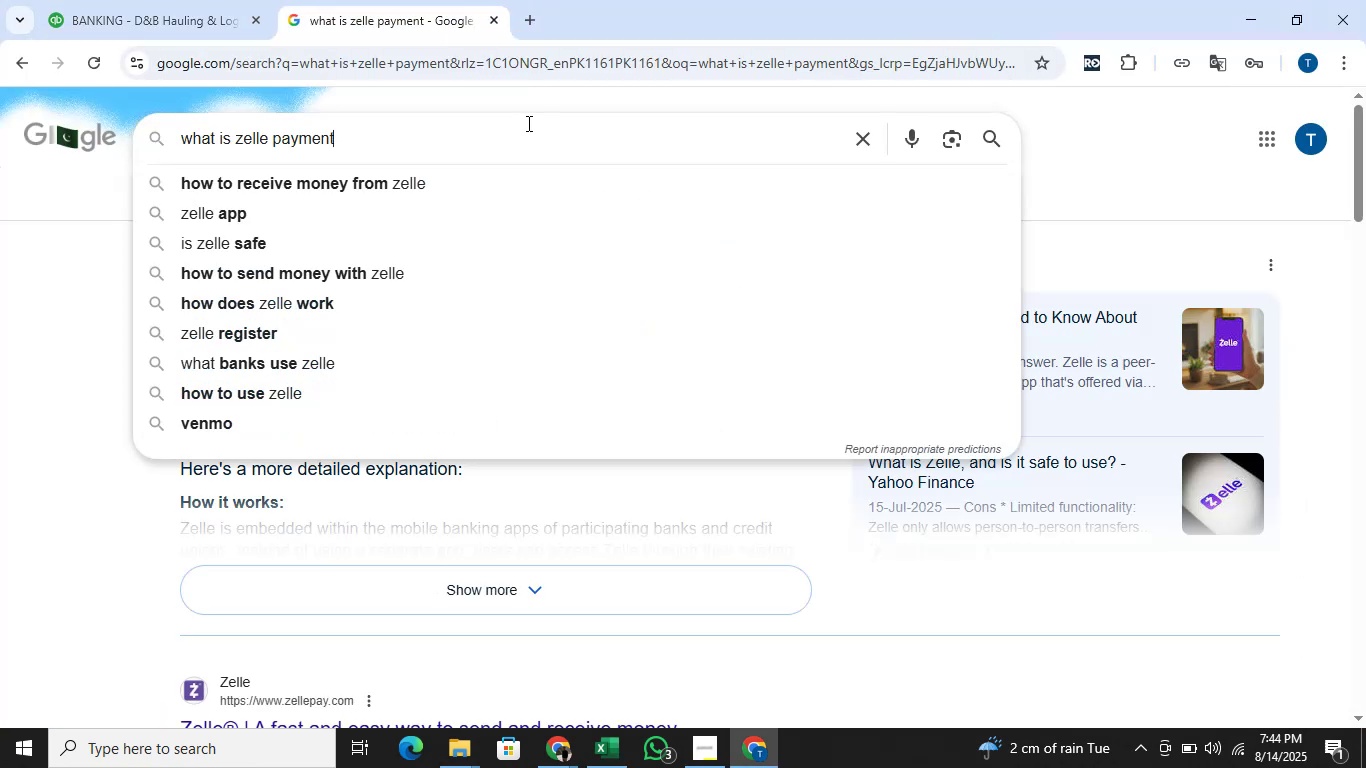 
hold_key(key=Backspace, duration=1.53)
 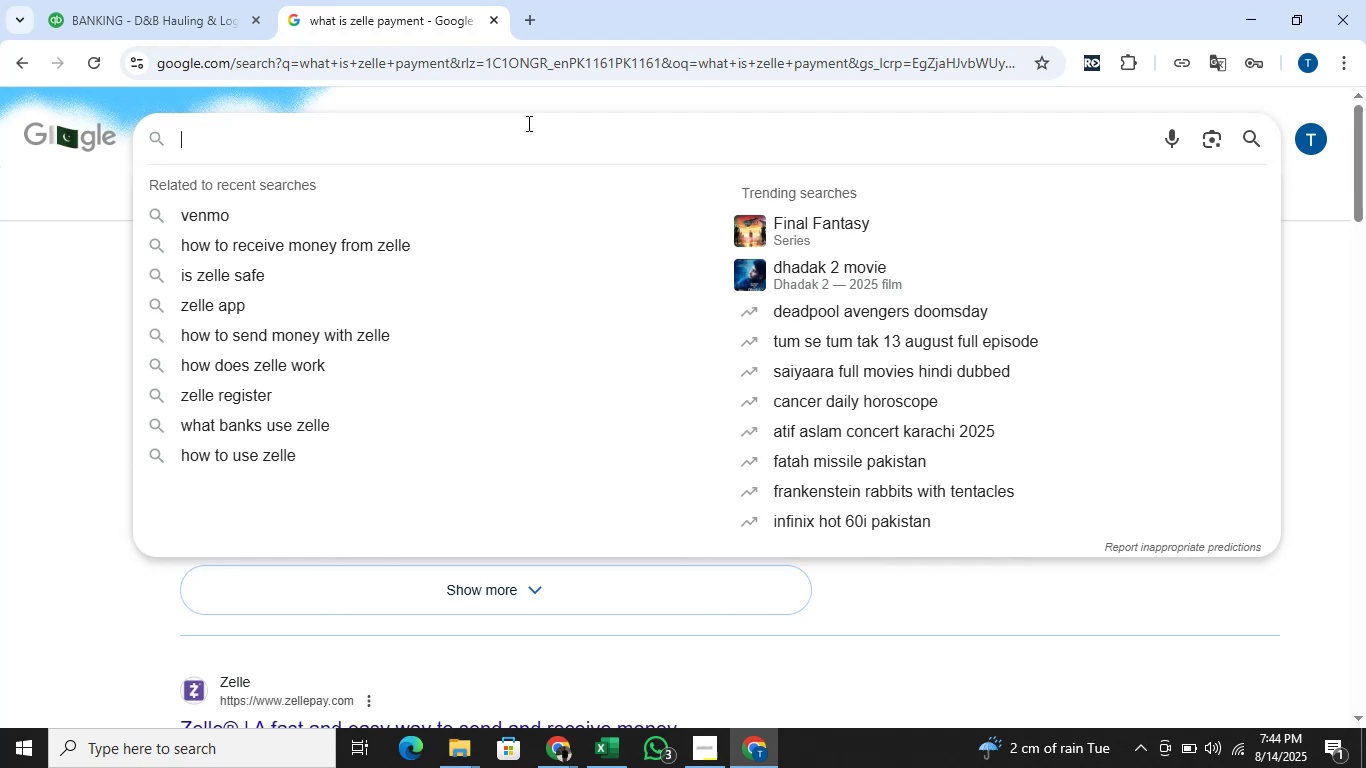 
key(Backspace)
 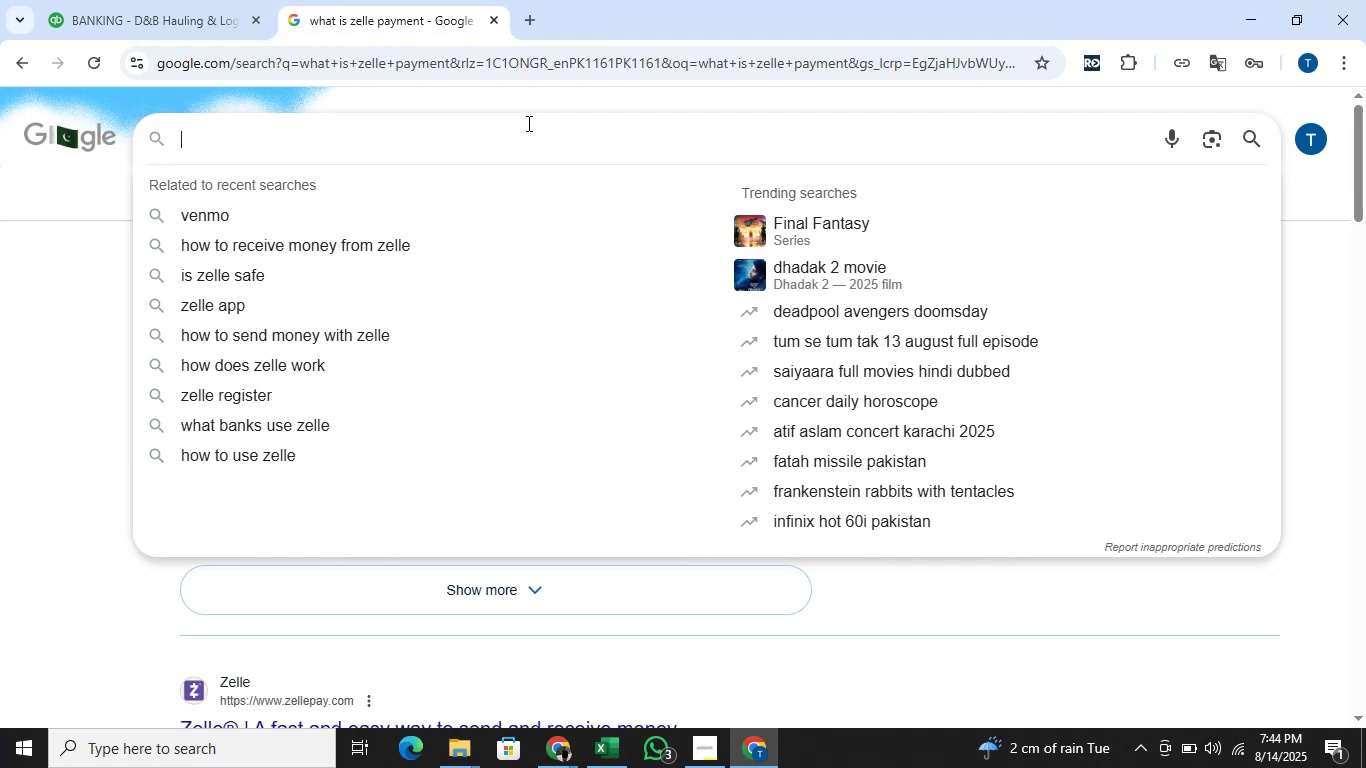 
key(Backspace)
 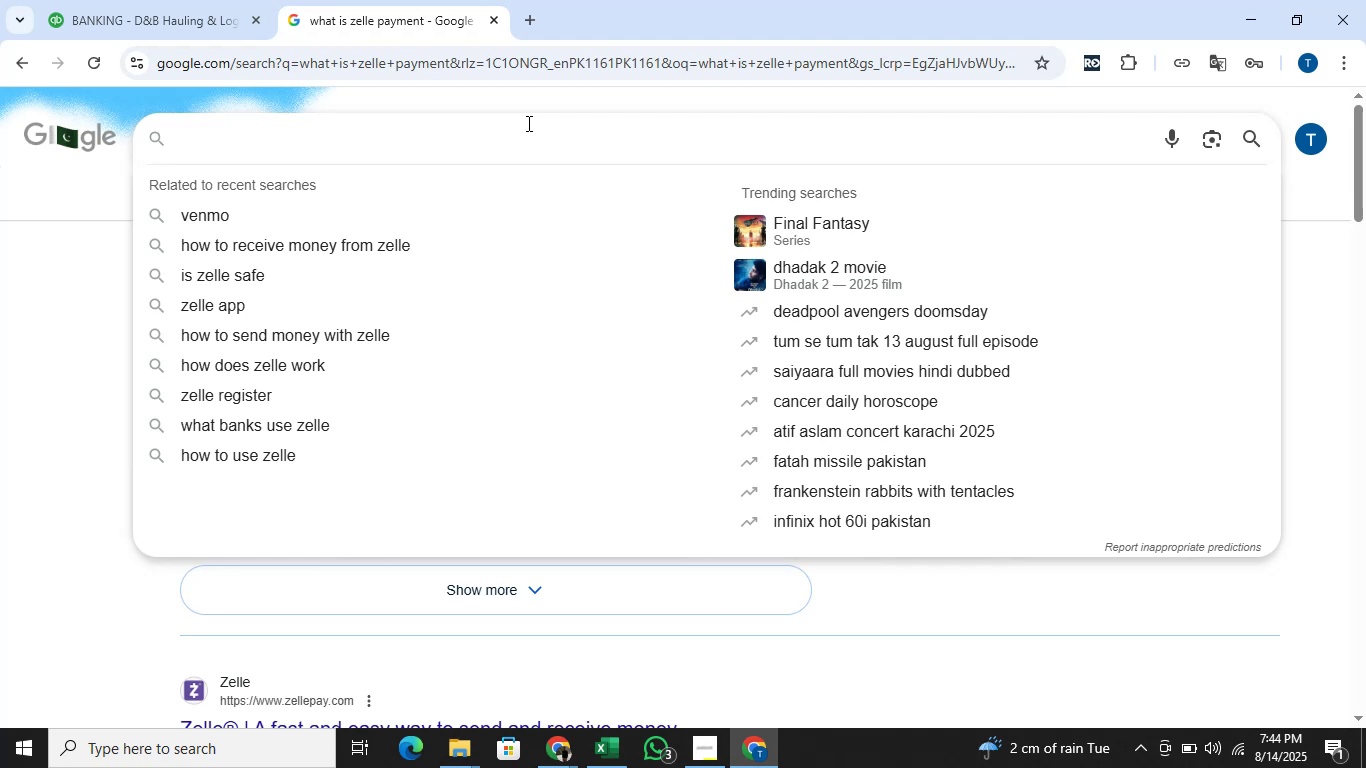 
key(Control+V)
 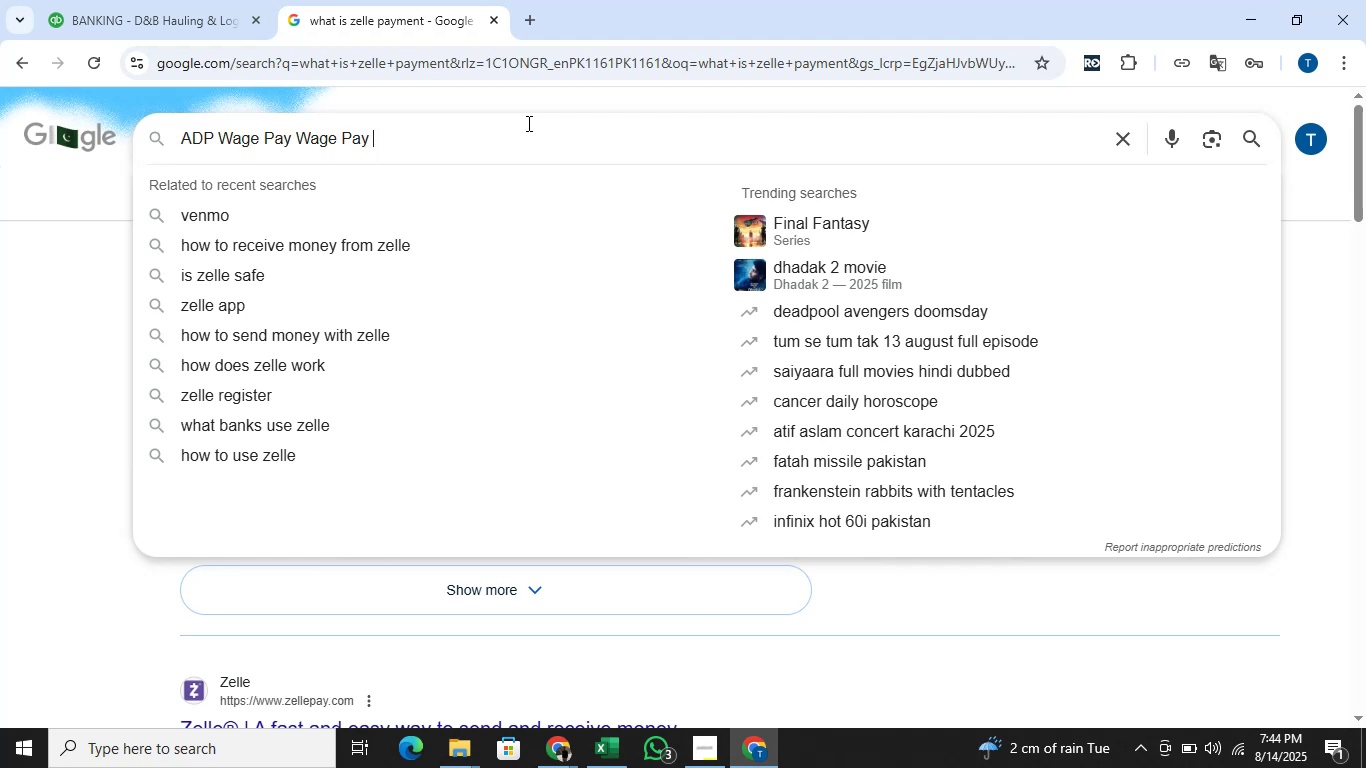 
key(Enter)
 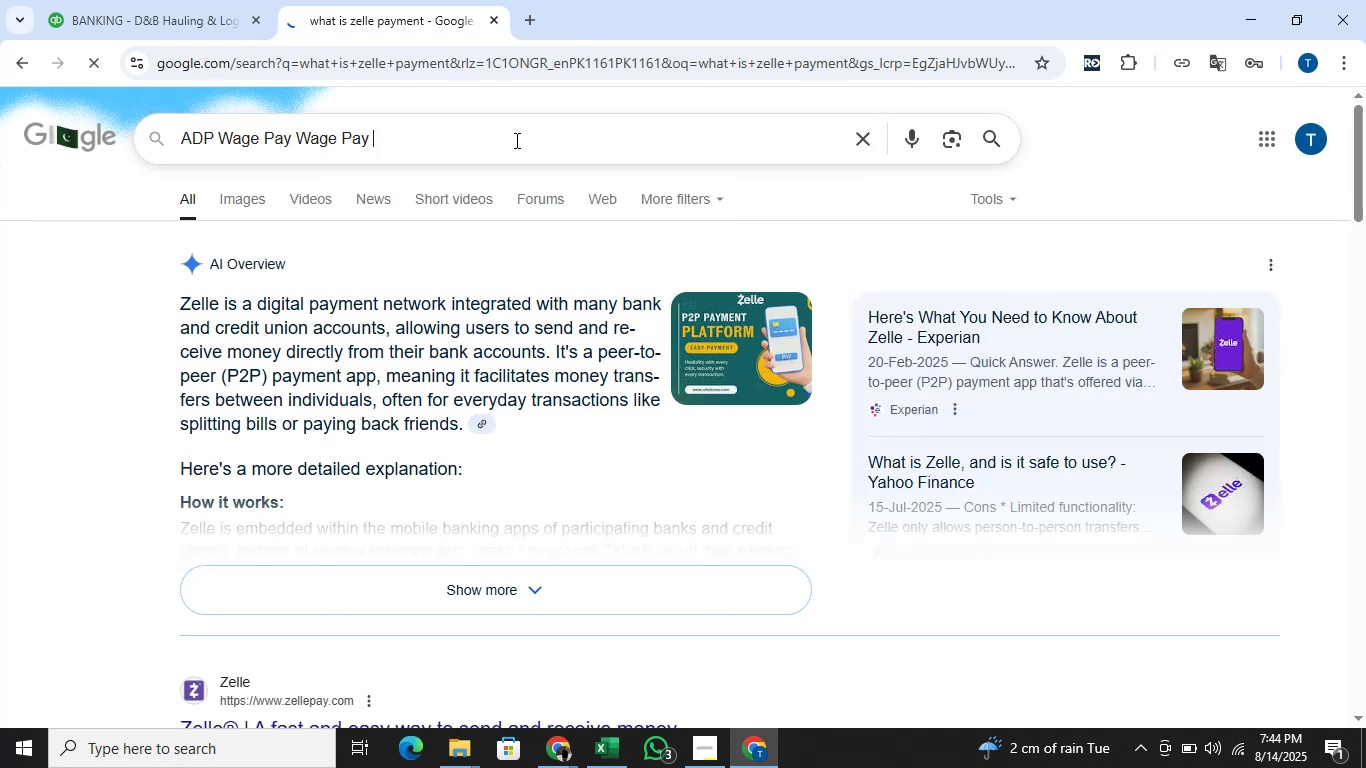 
wait(10.61)
 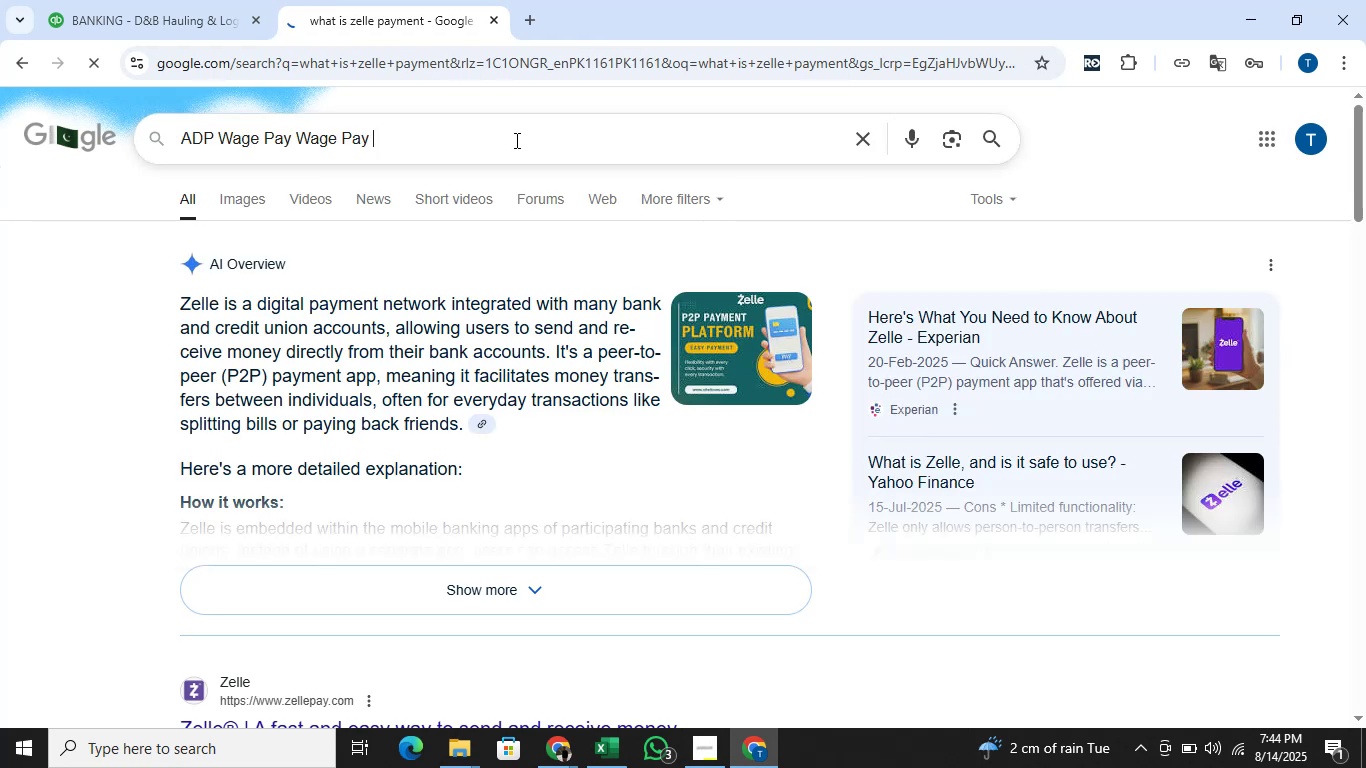 
left_click([420, 716])
 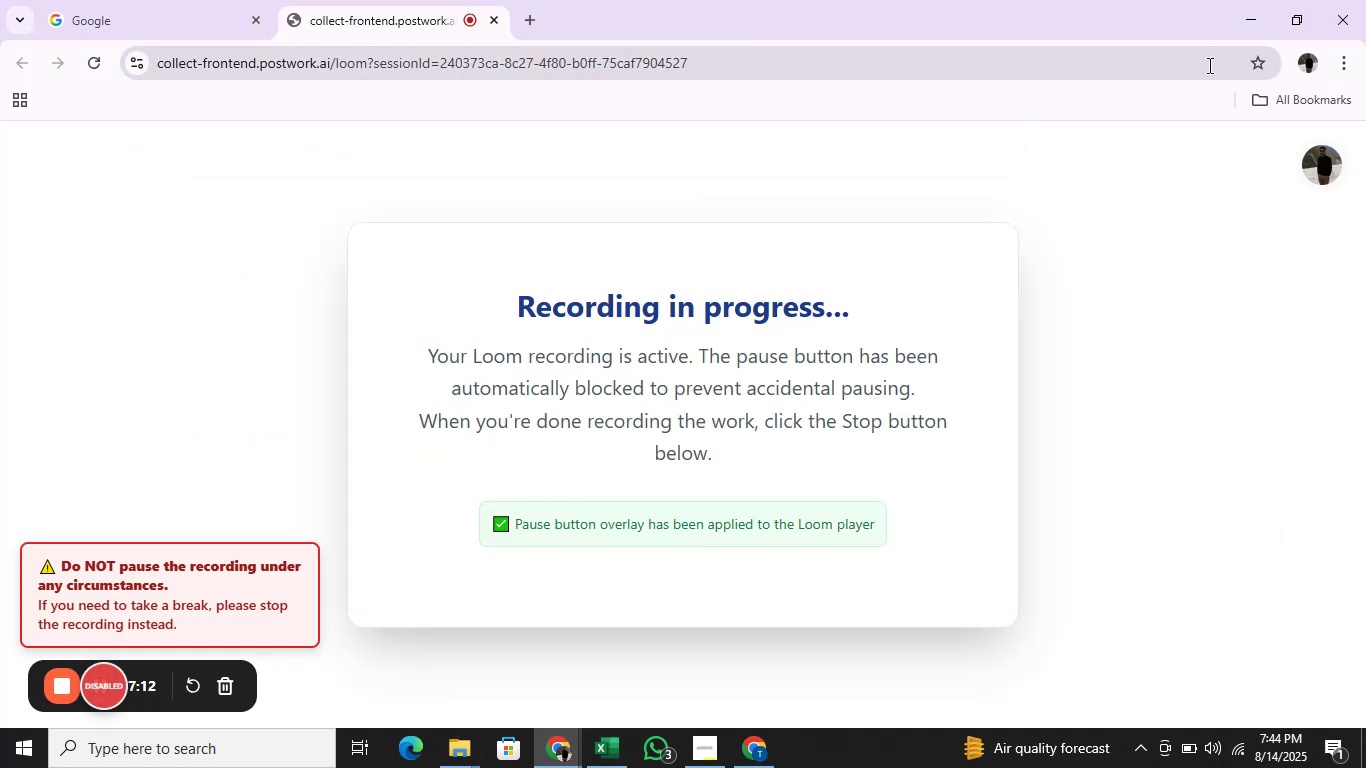 
left_click([1241, 21])
 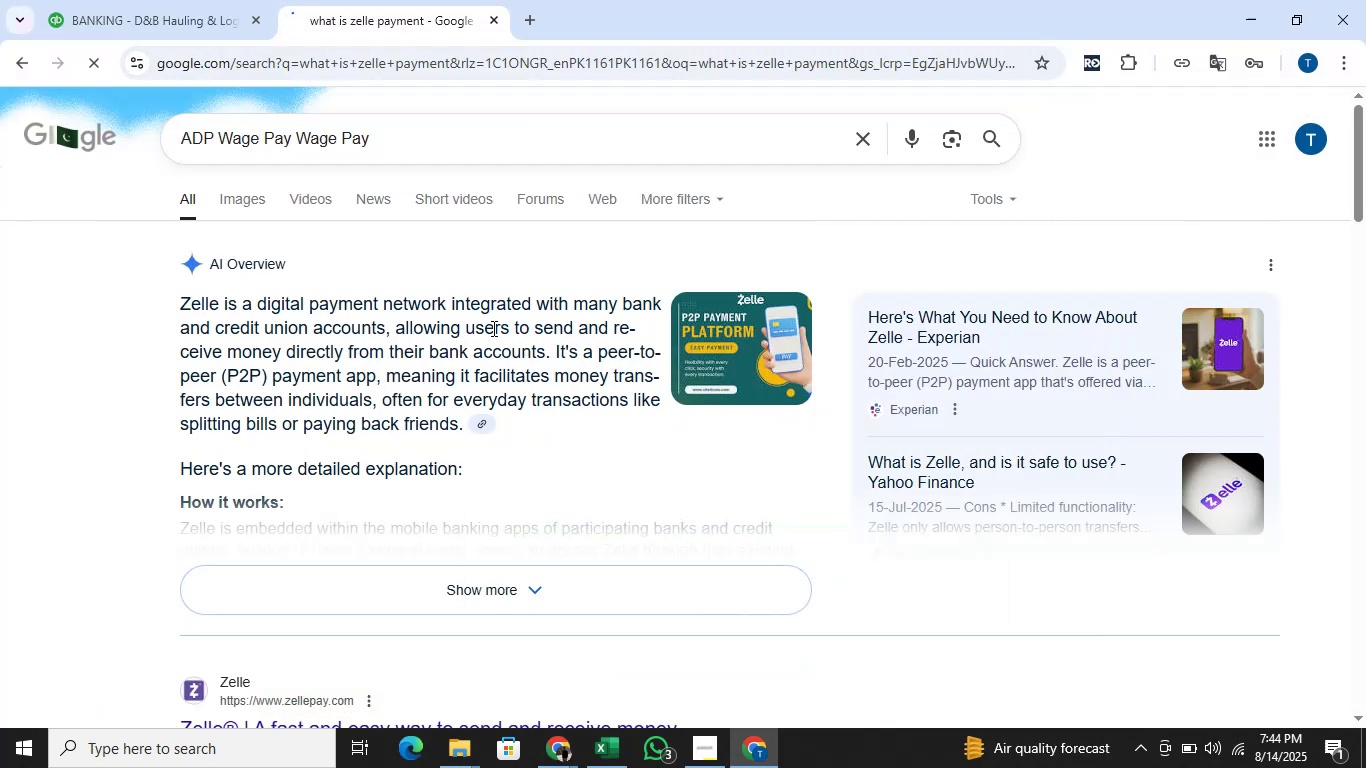 
scroll: coordinate [506, 285], scroll_direction: down, amount: 1.0
 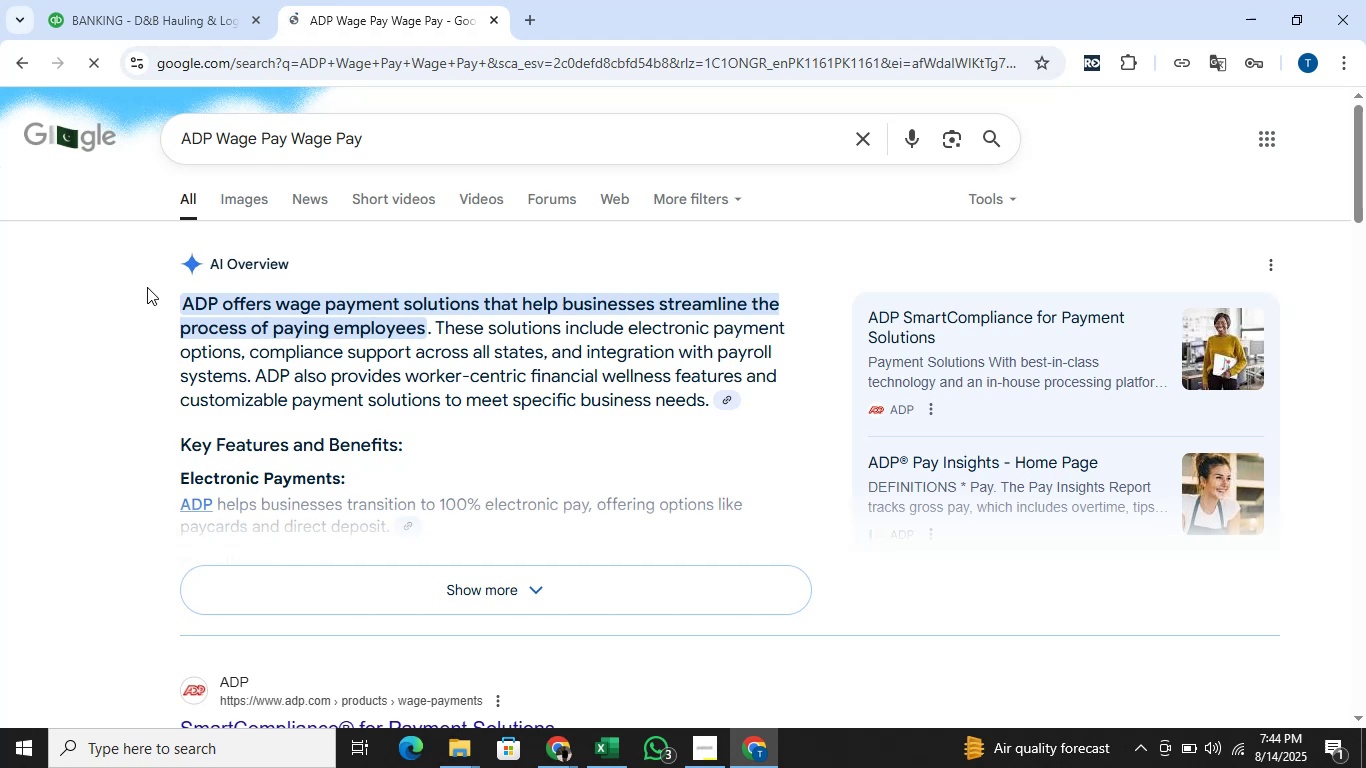 
wait(11.56)
 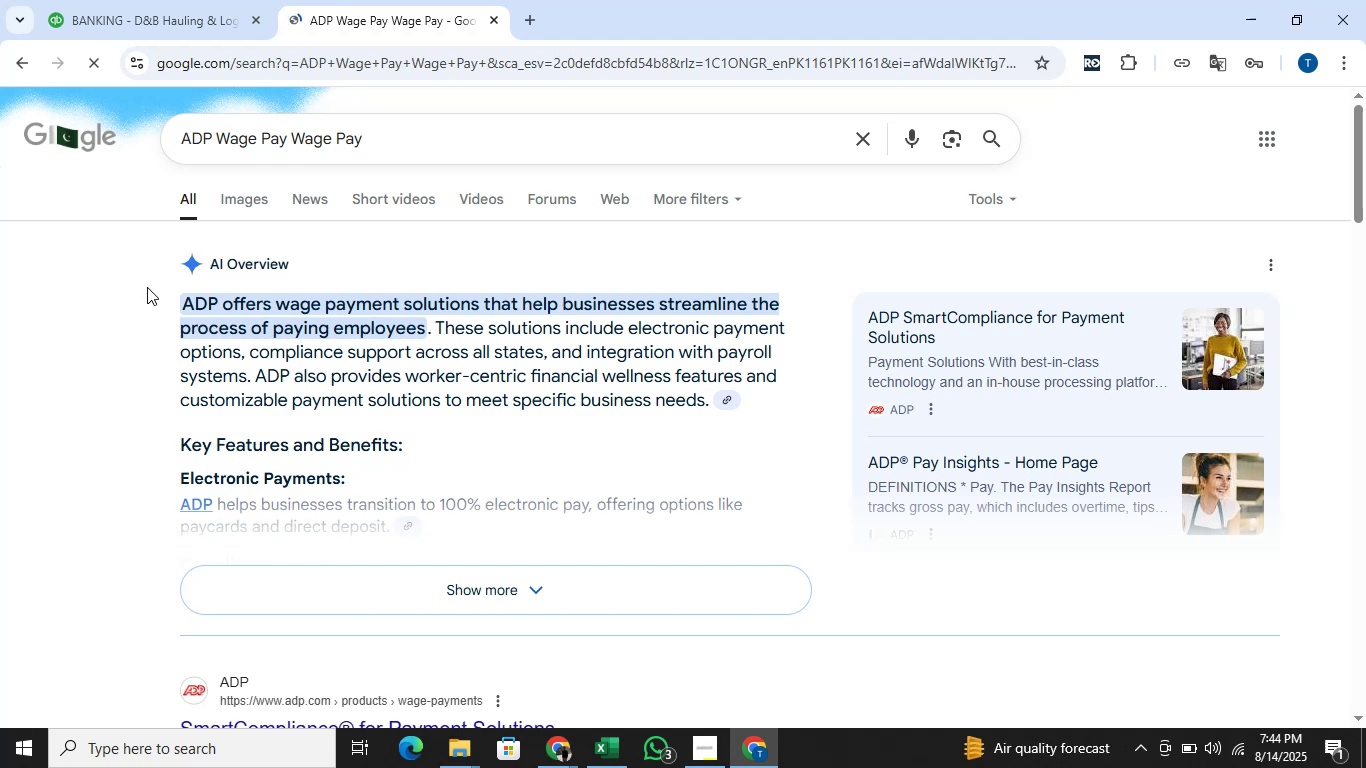 
key(Alt+Tab)
 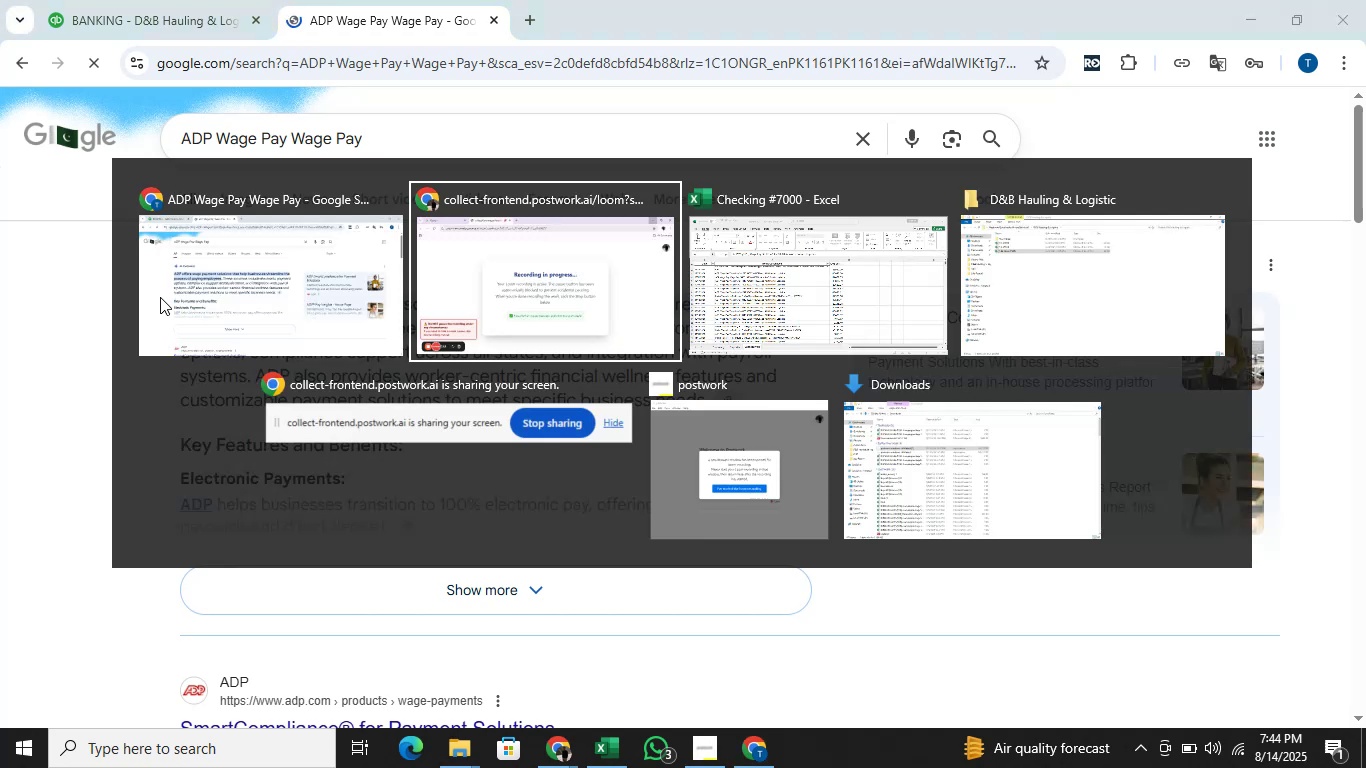 
key(Alt+ArrowLeft)
 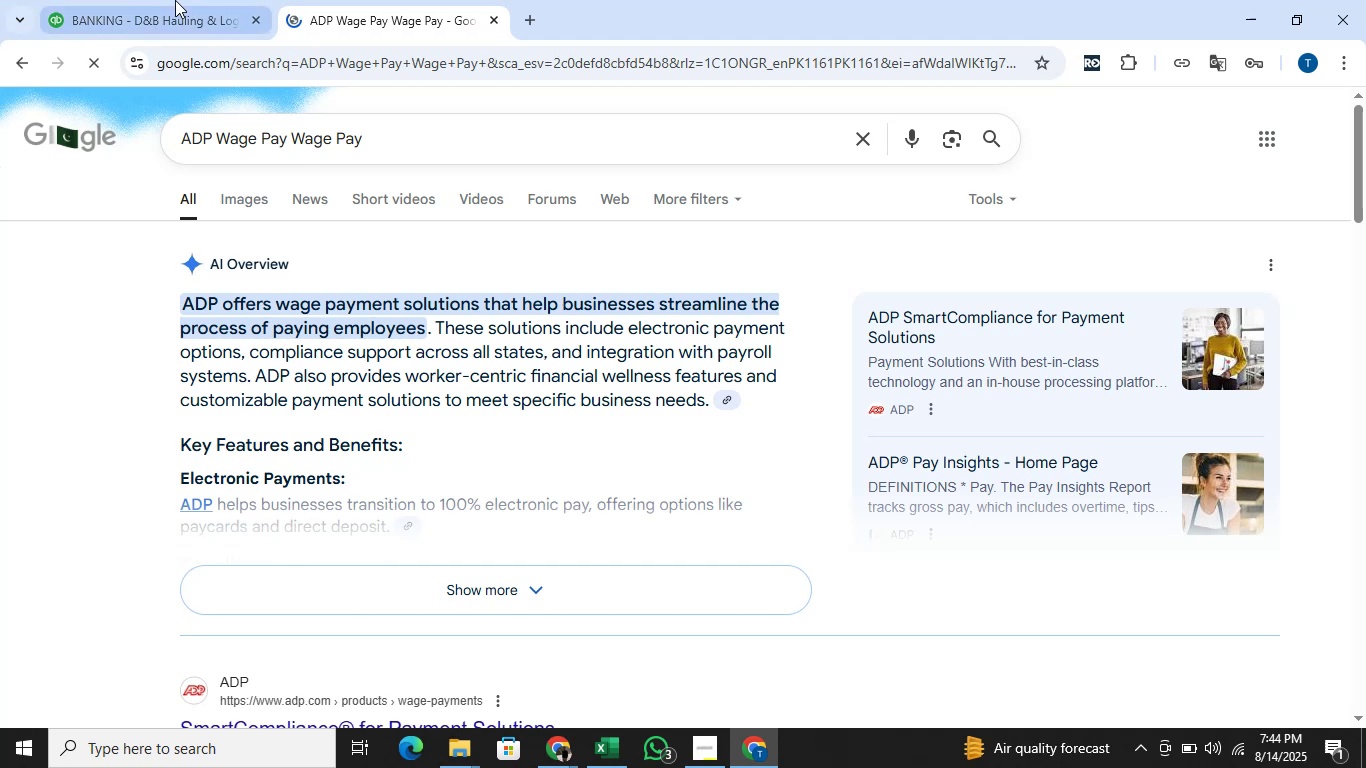 
key(Alt+Tab)
 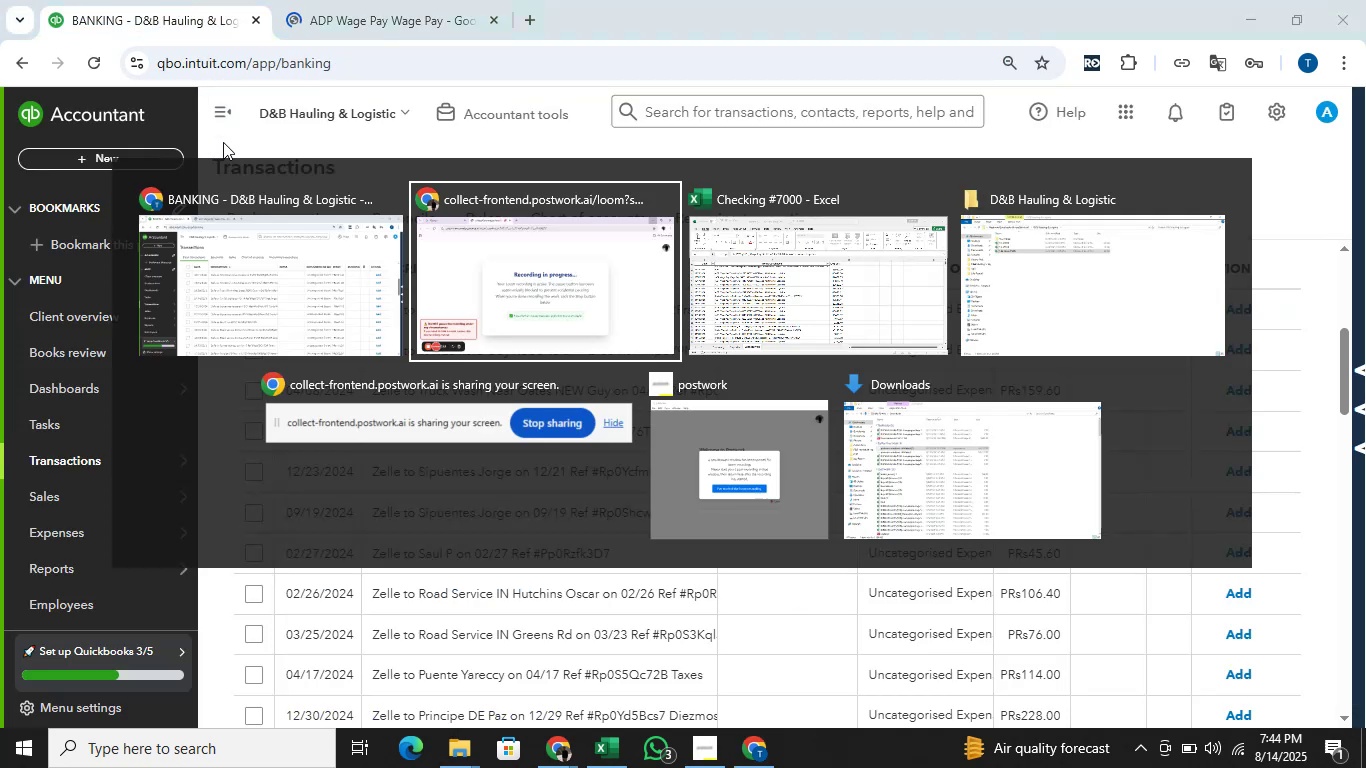 
key(Alt+ArrowRight)
 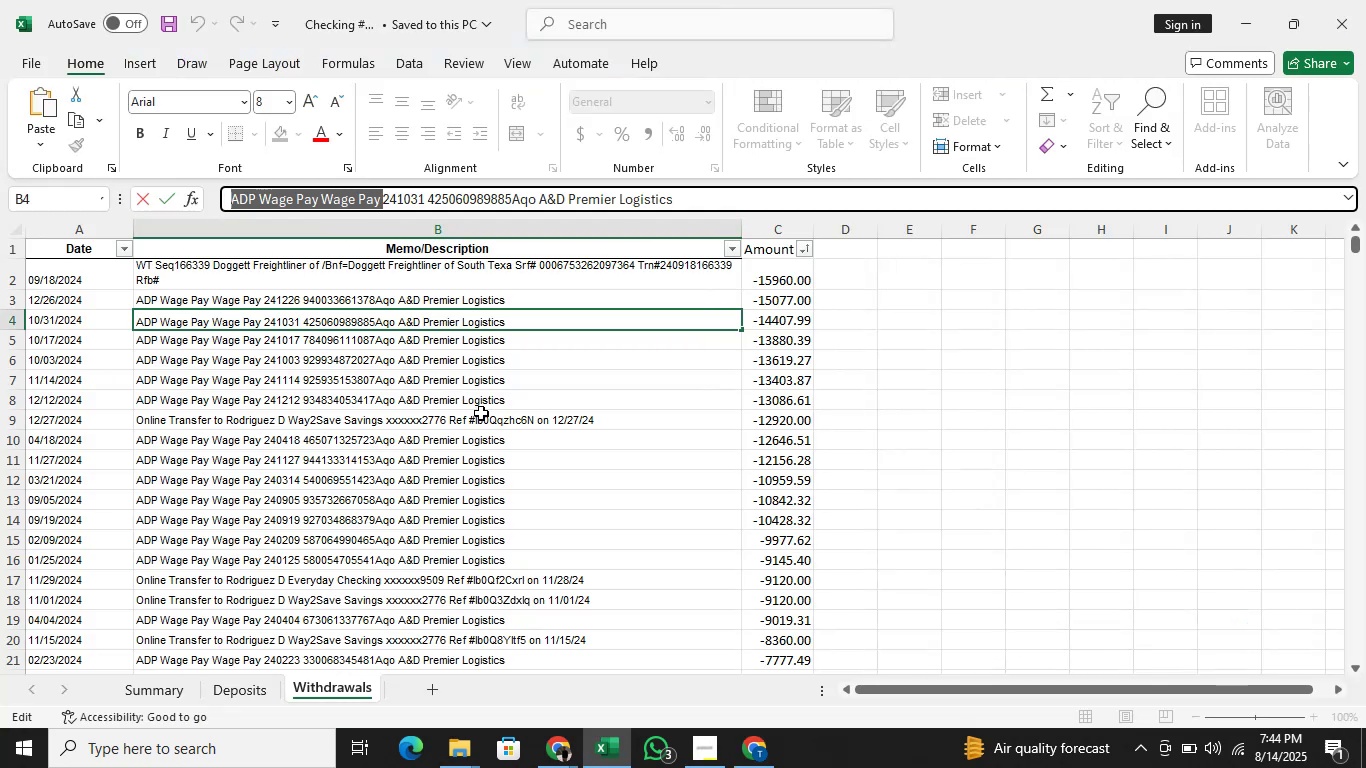 
wait(9.32)
 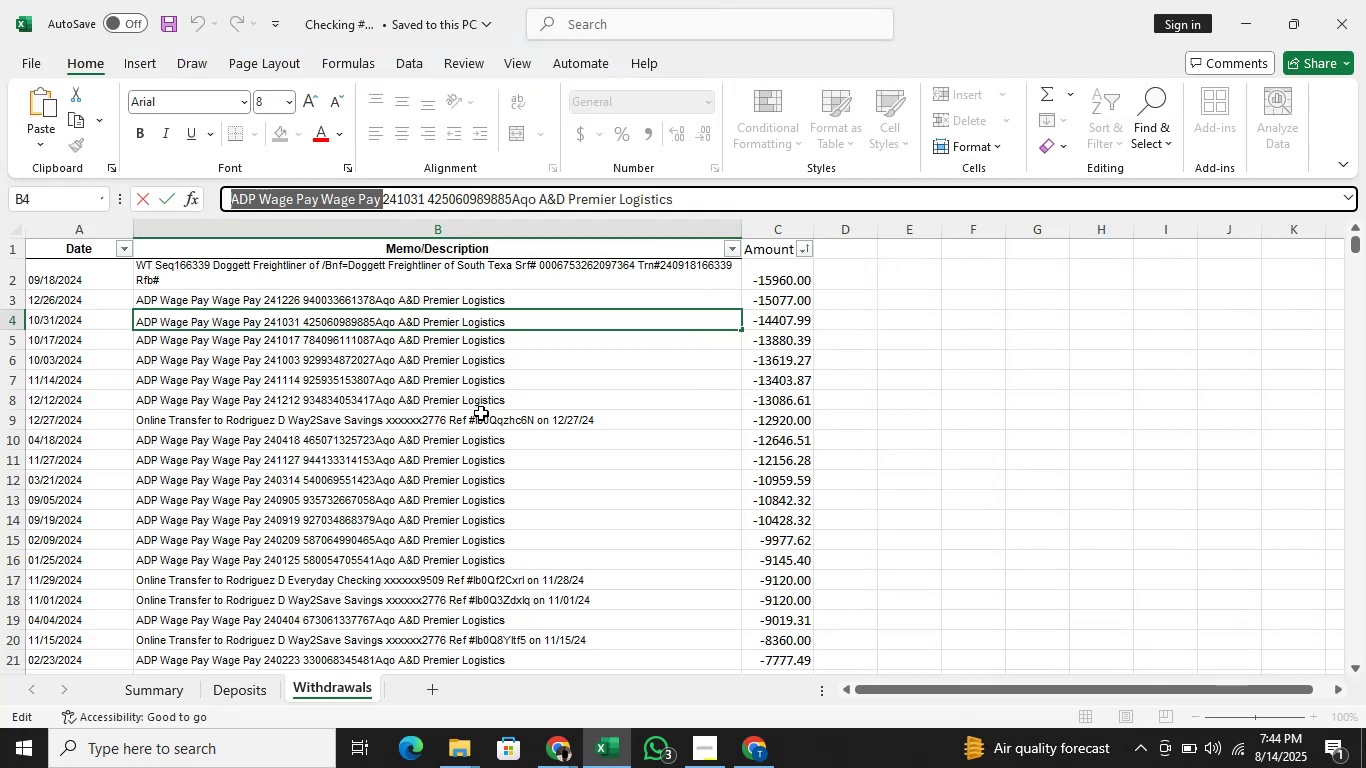 
key(Alt+Tab)
 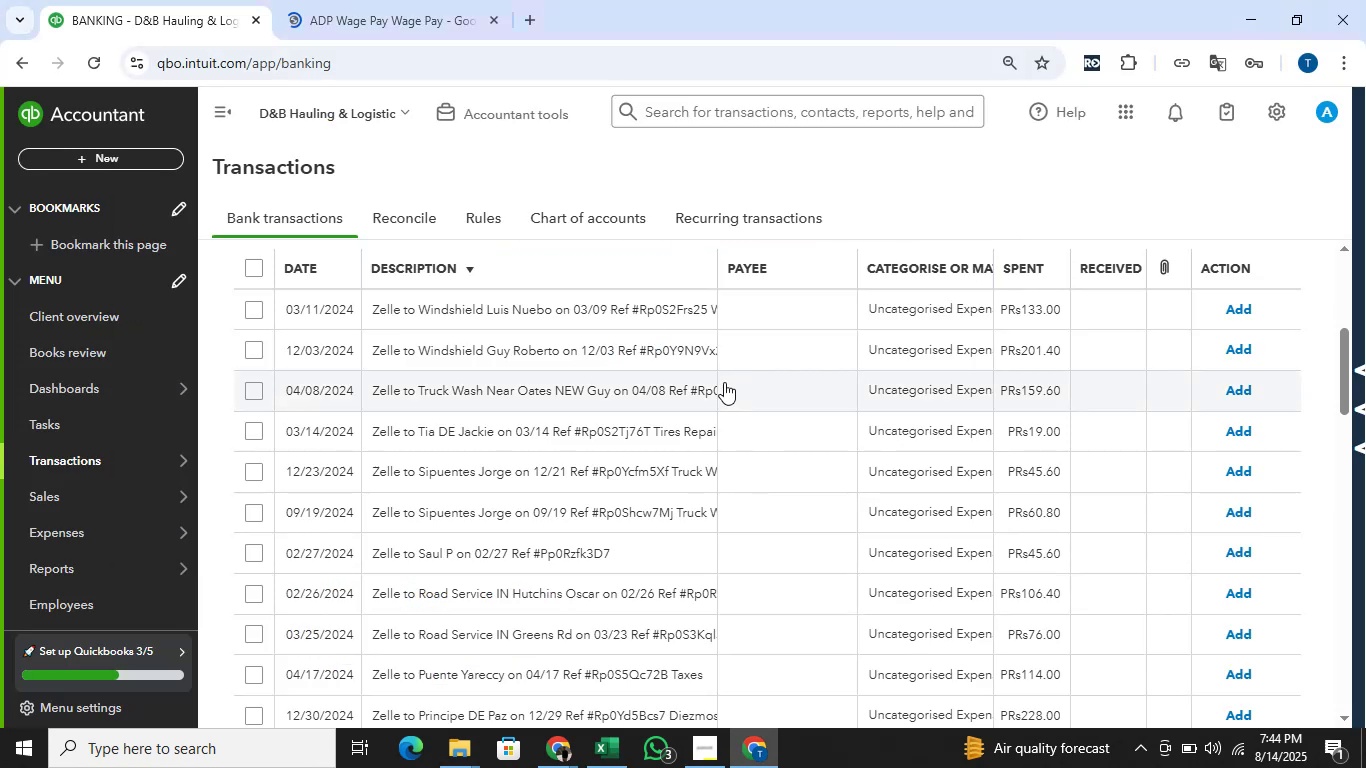 
left_click([356, 0])
 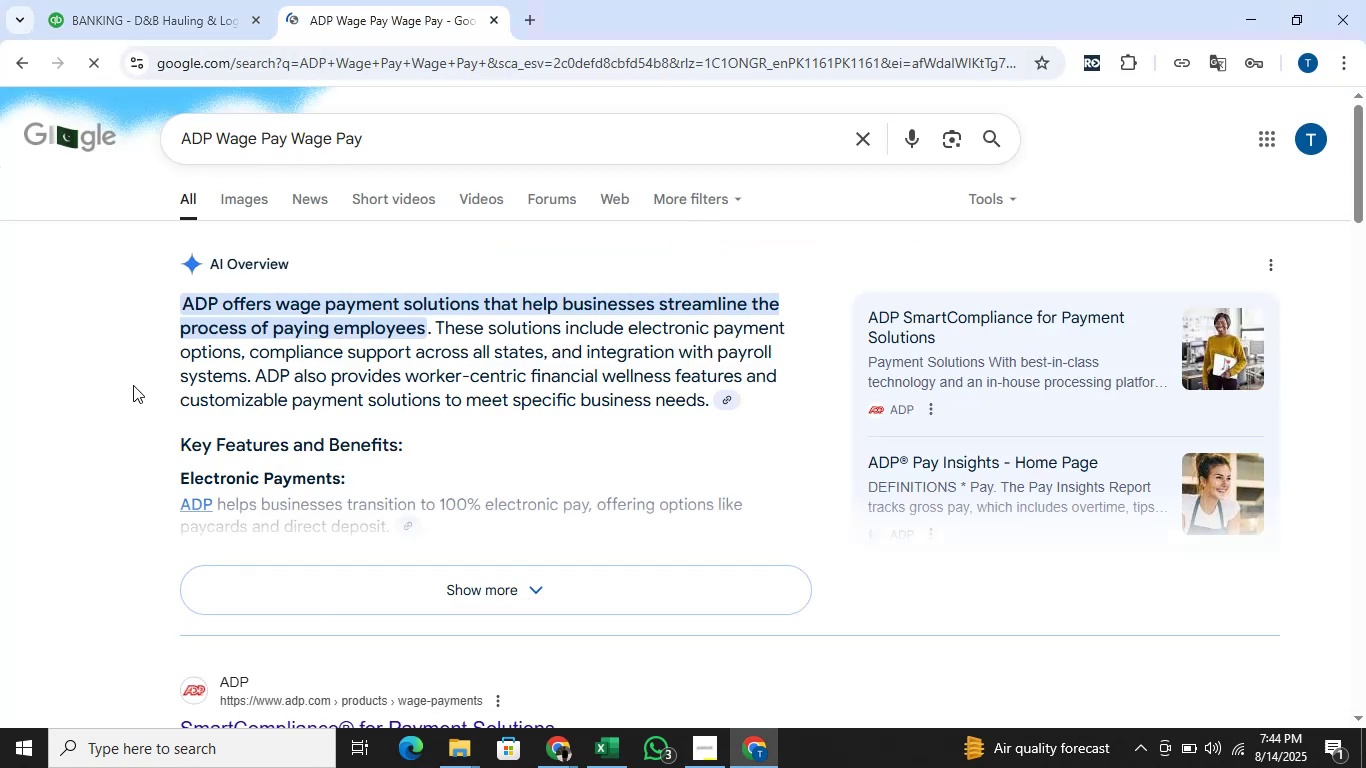 
wait(7.56)
 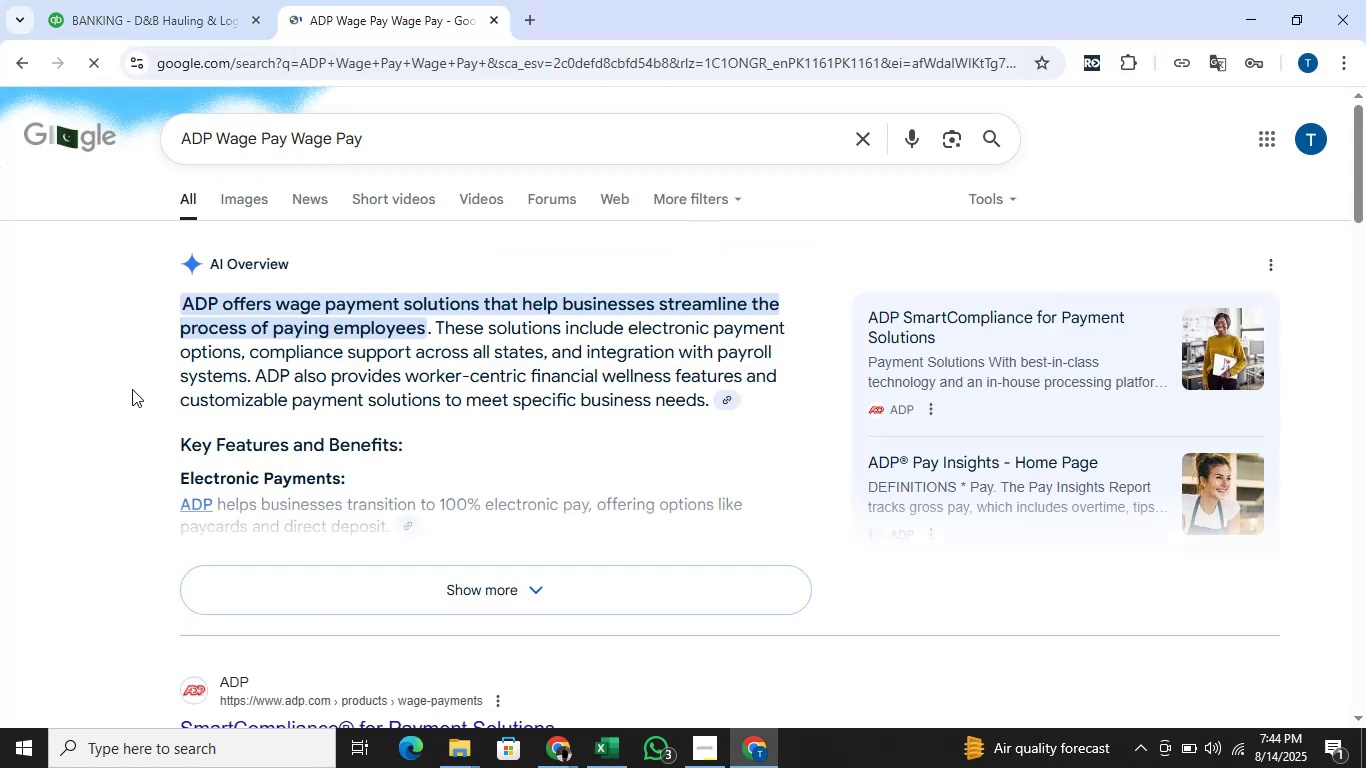 
scroll: coordinate [134, 384], scroll_direction: down, amount: 1.0
 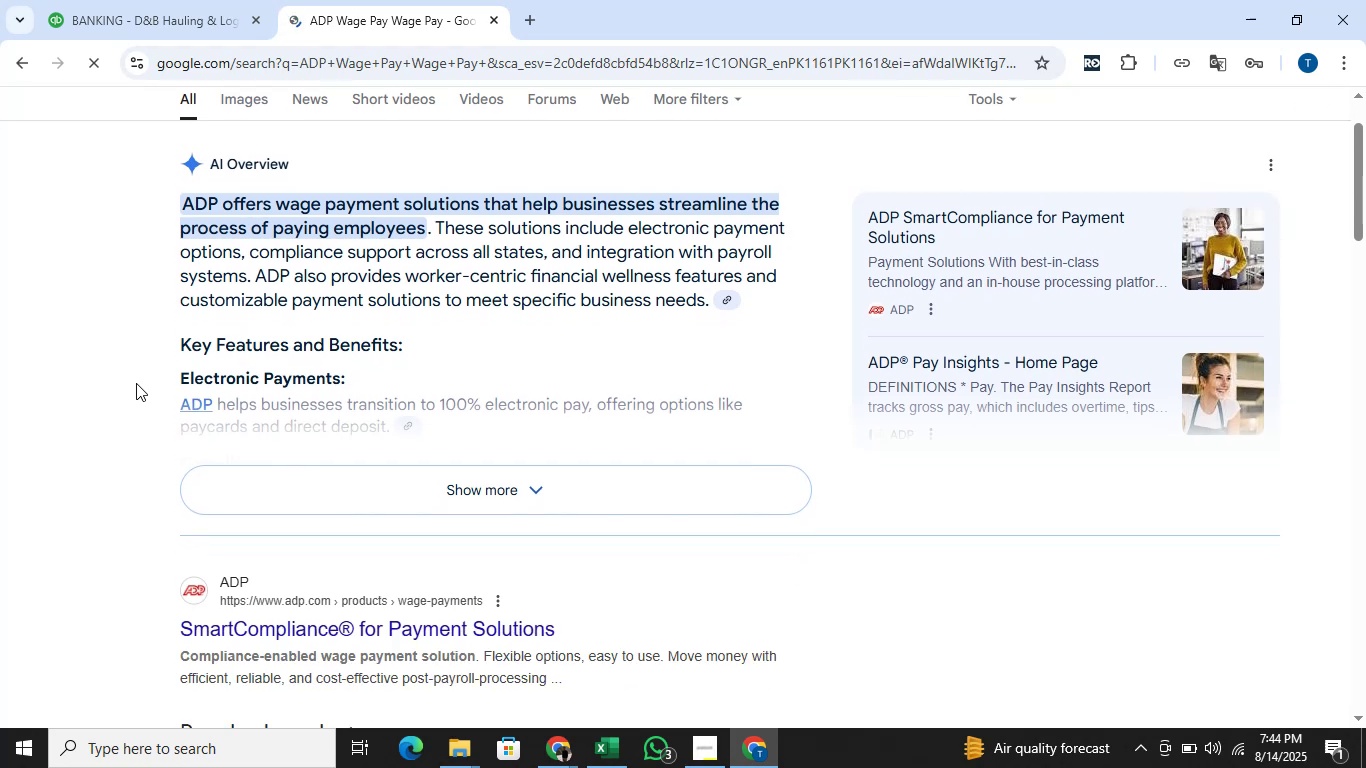 
wait(5.7)
 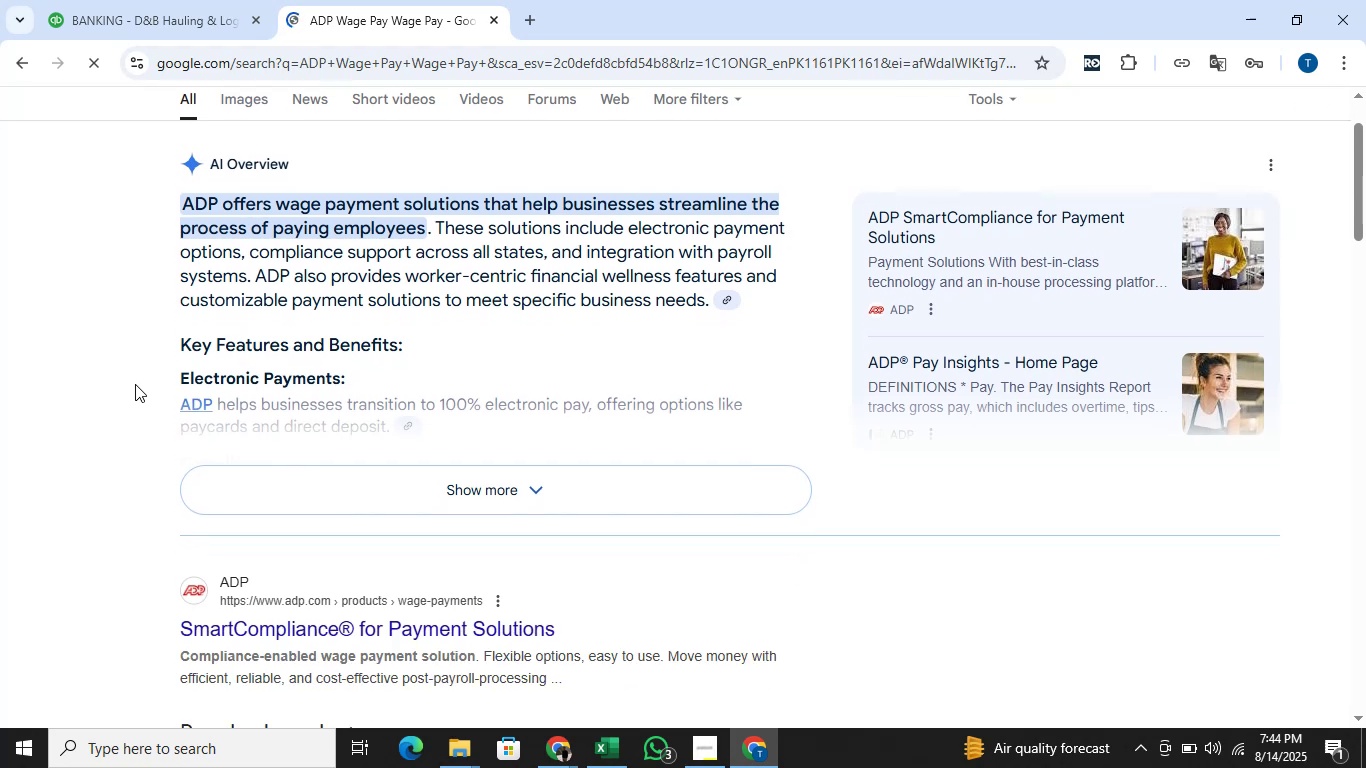 
scroll: coordinate [136, 383], scroll_direction: down, amount: 3.0
 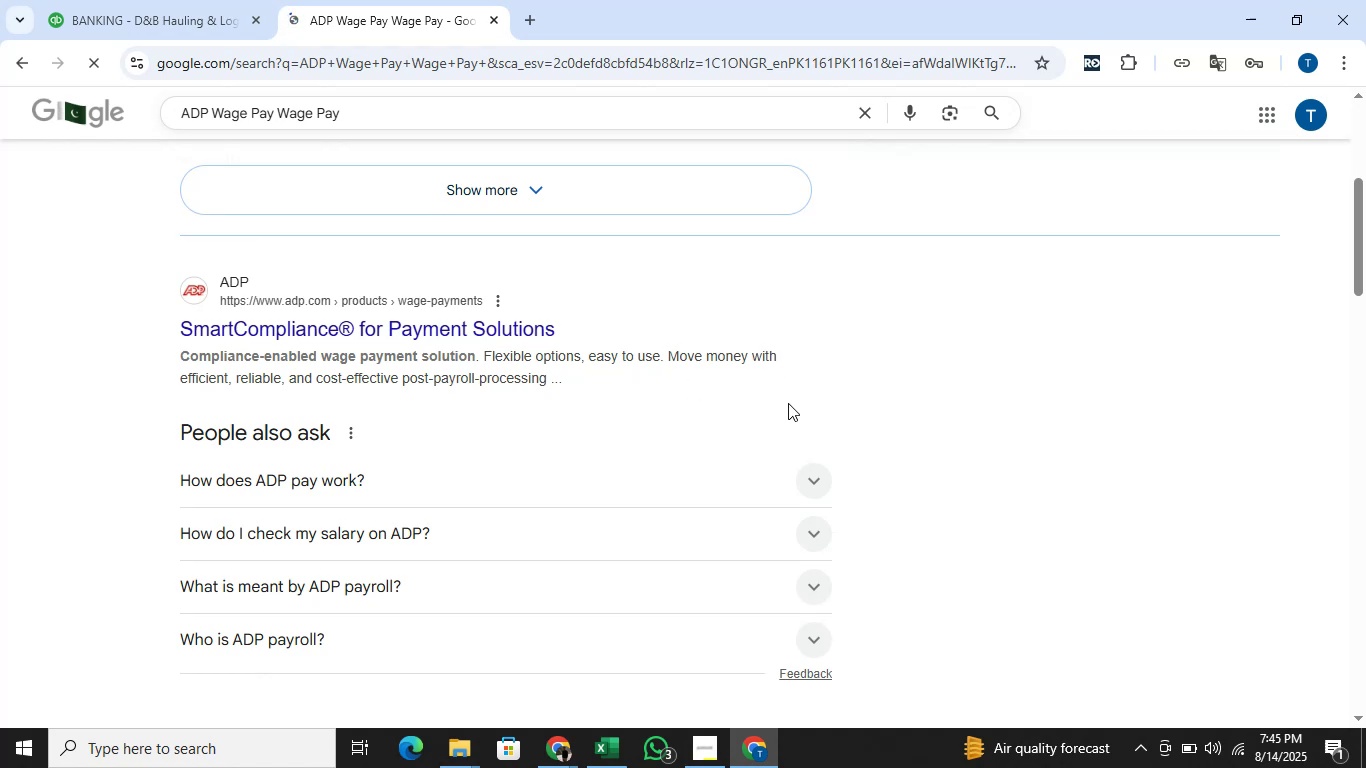 
left_click([823, 466])
 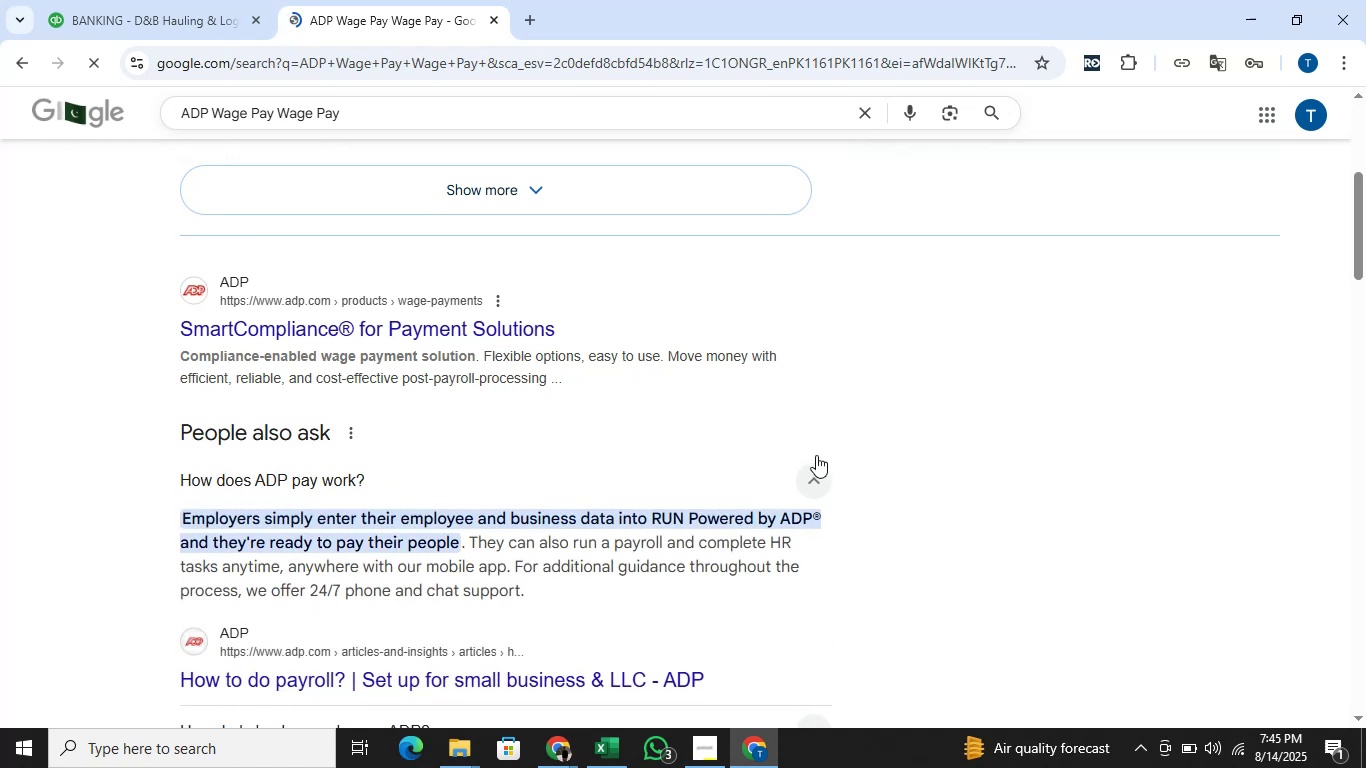 
left_click([200, 0])
 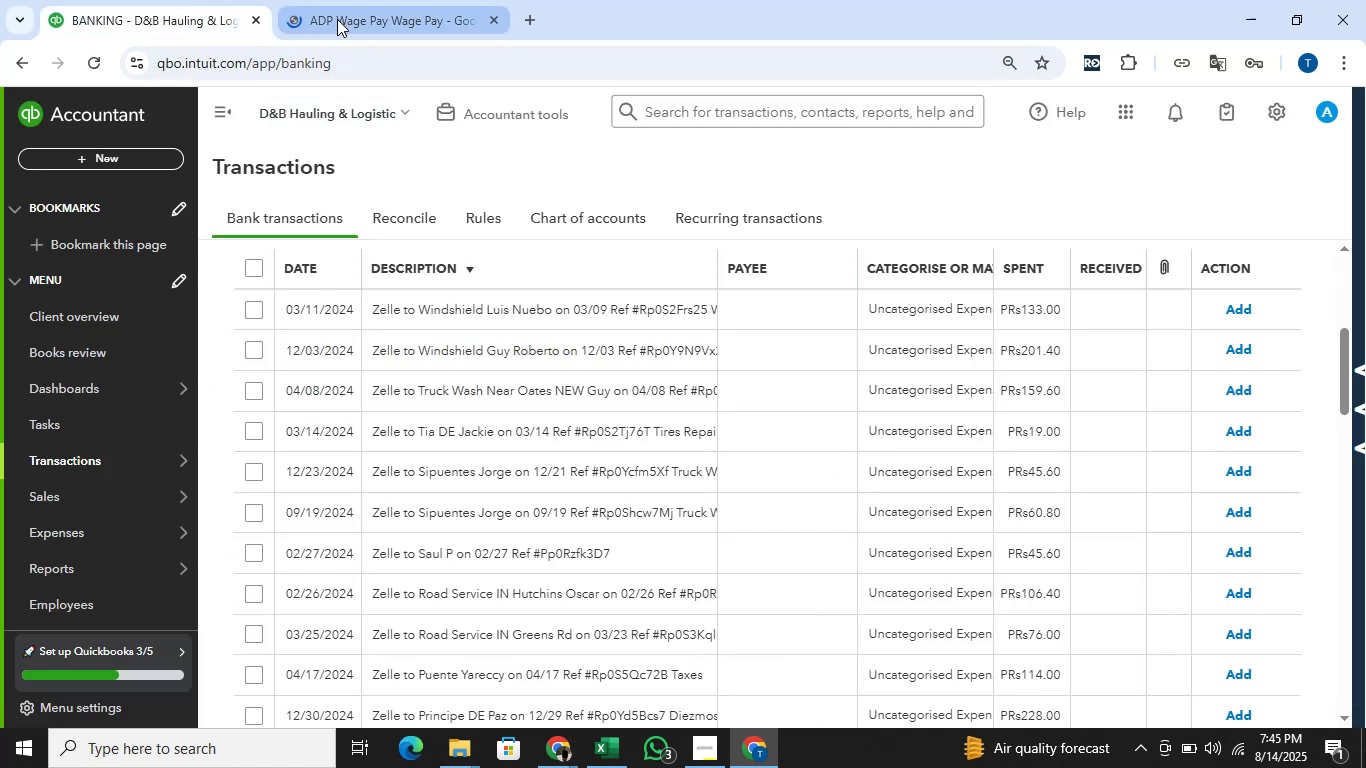 
key(Alt+Tab)
 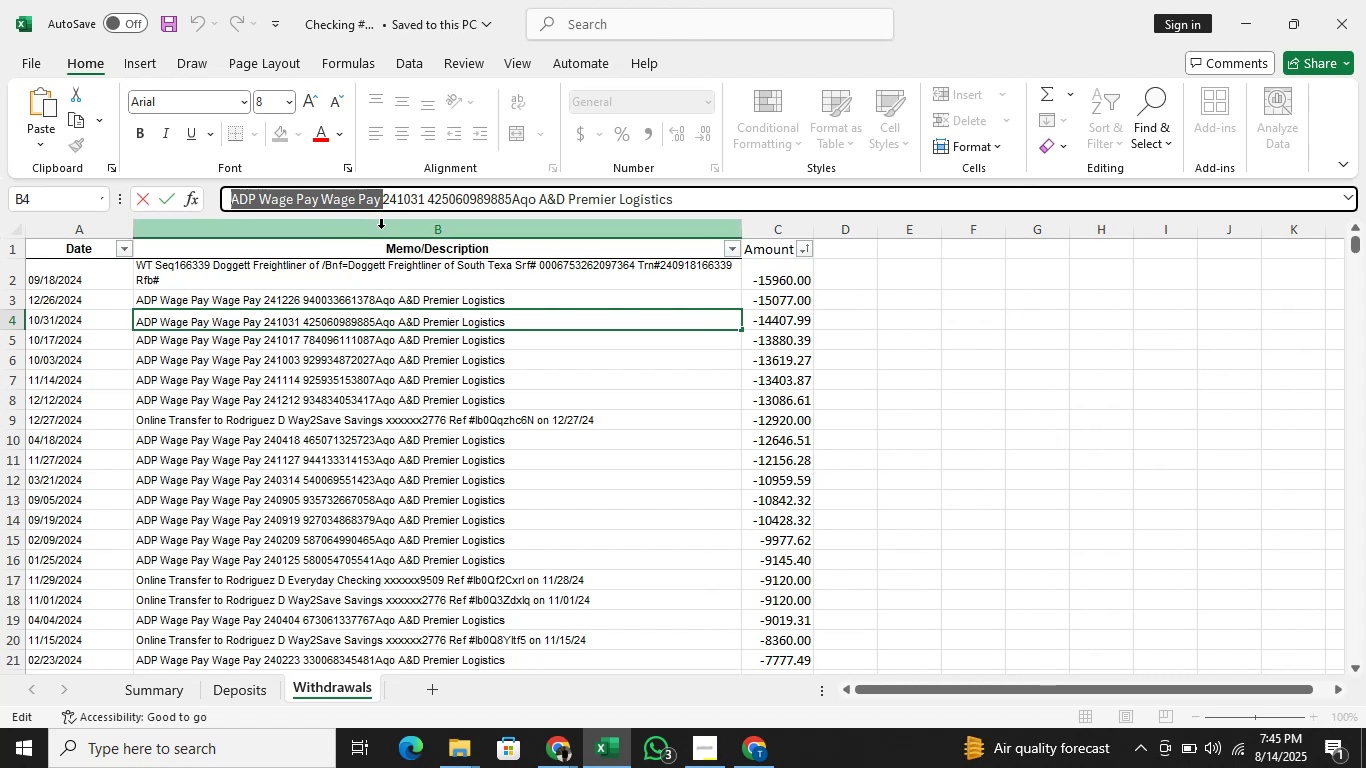 
key(Control+C)
 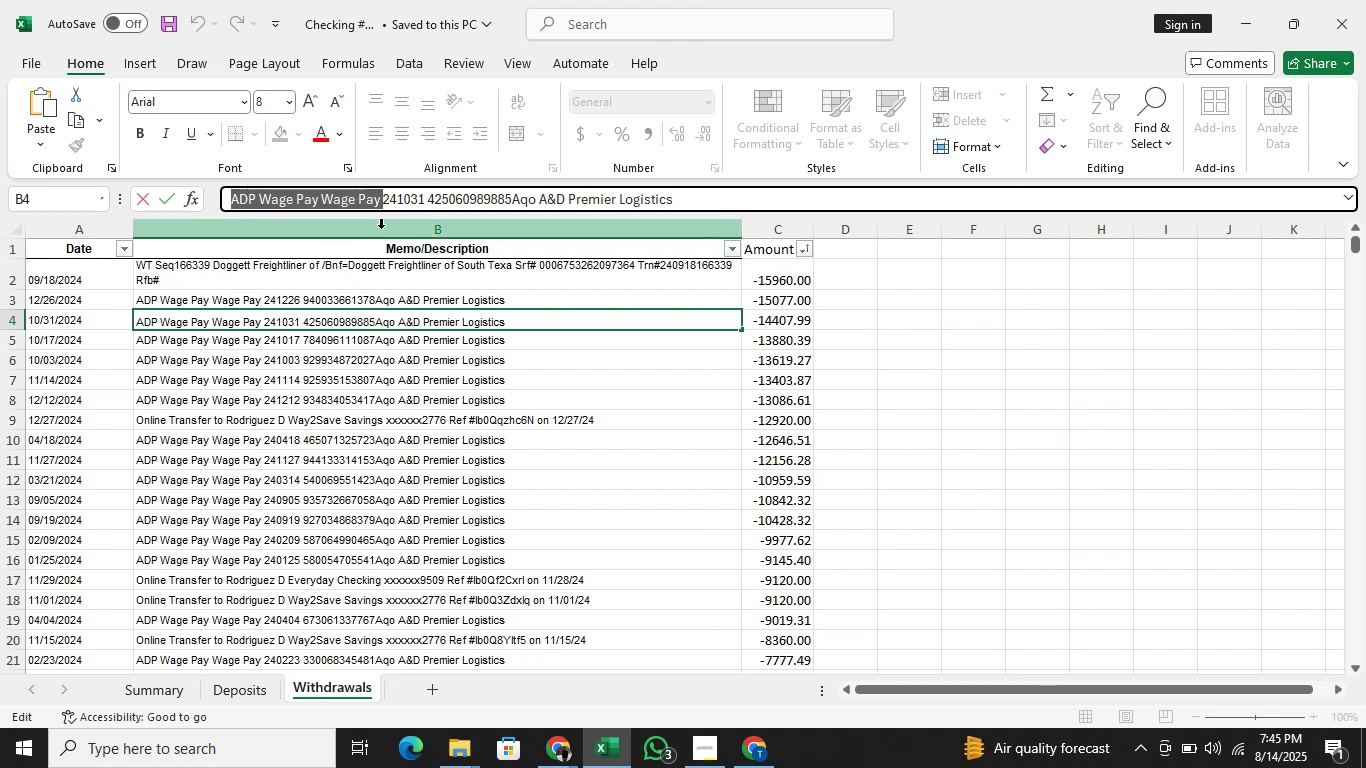 
key(Alt+AltLeft)
 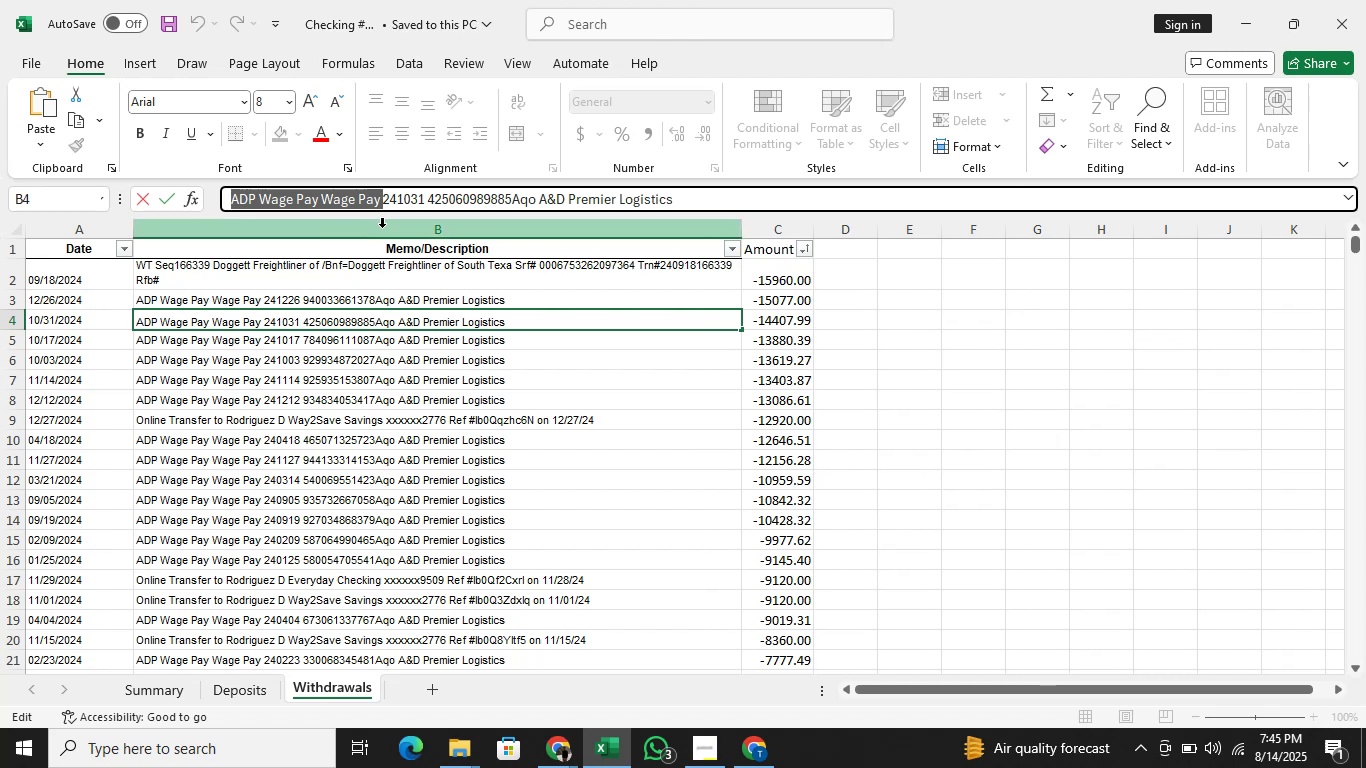 
key(Alt+Tab)
 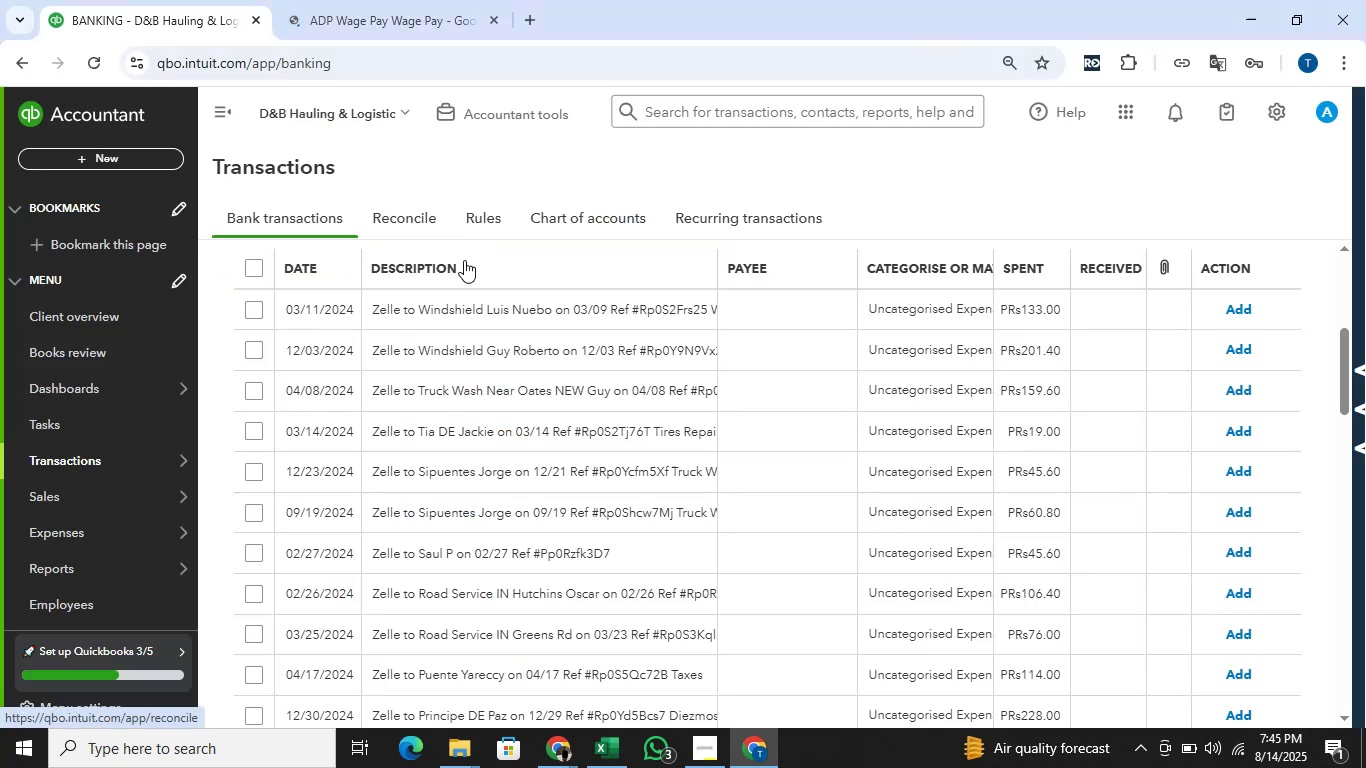 
scroll: coordinate [481, 266], scroll_direction: up, amount: 3.0
 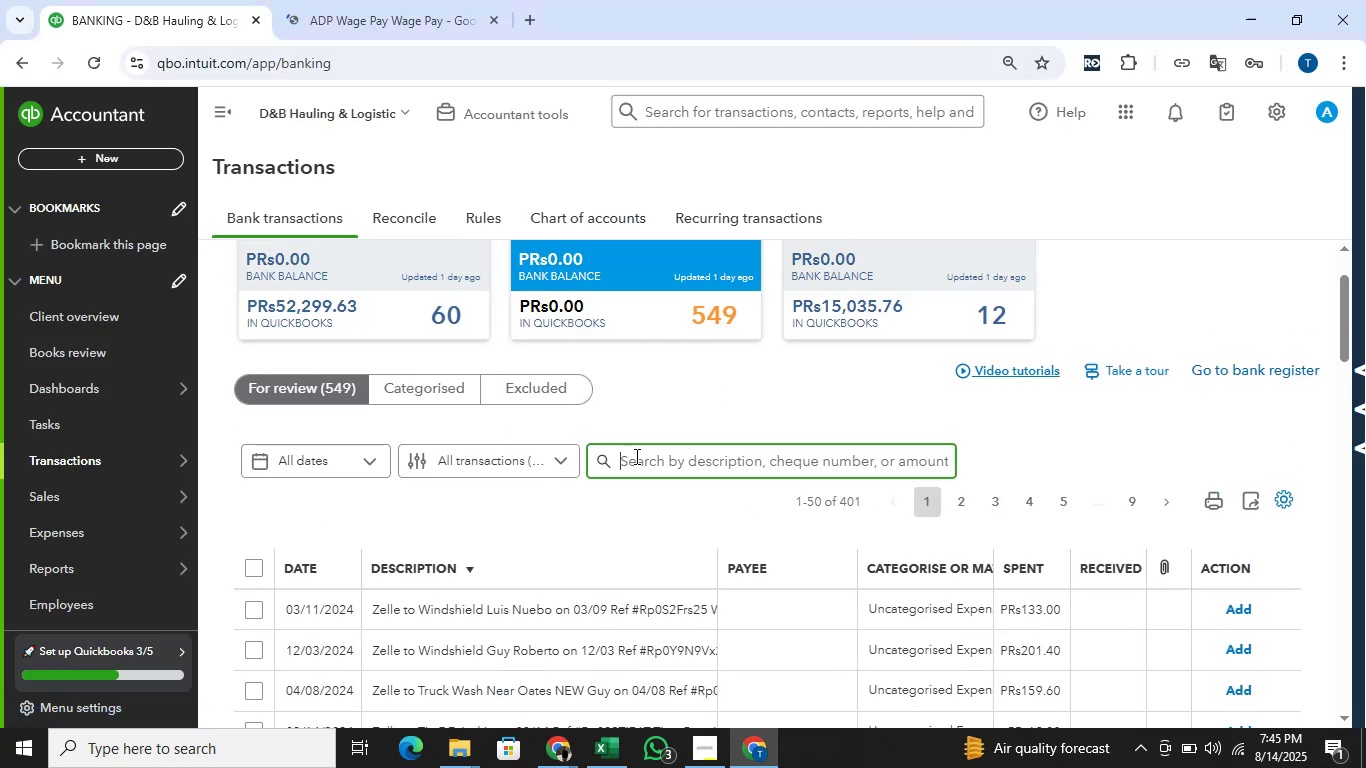 
left_click([637, 456])
 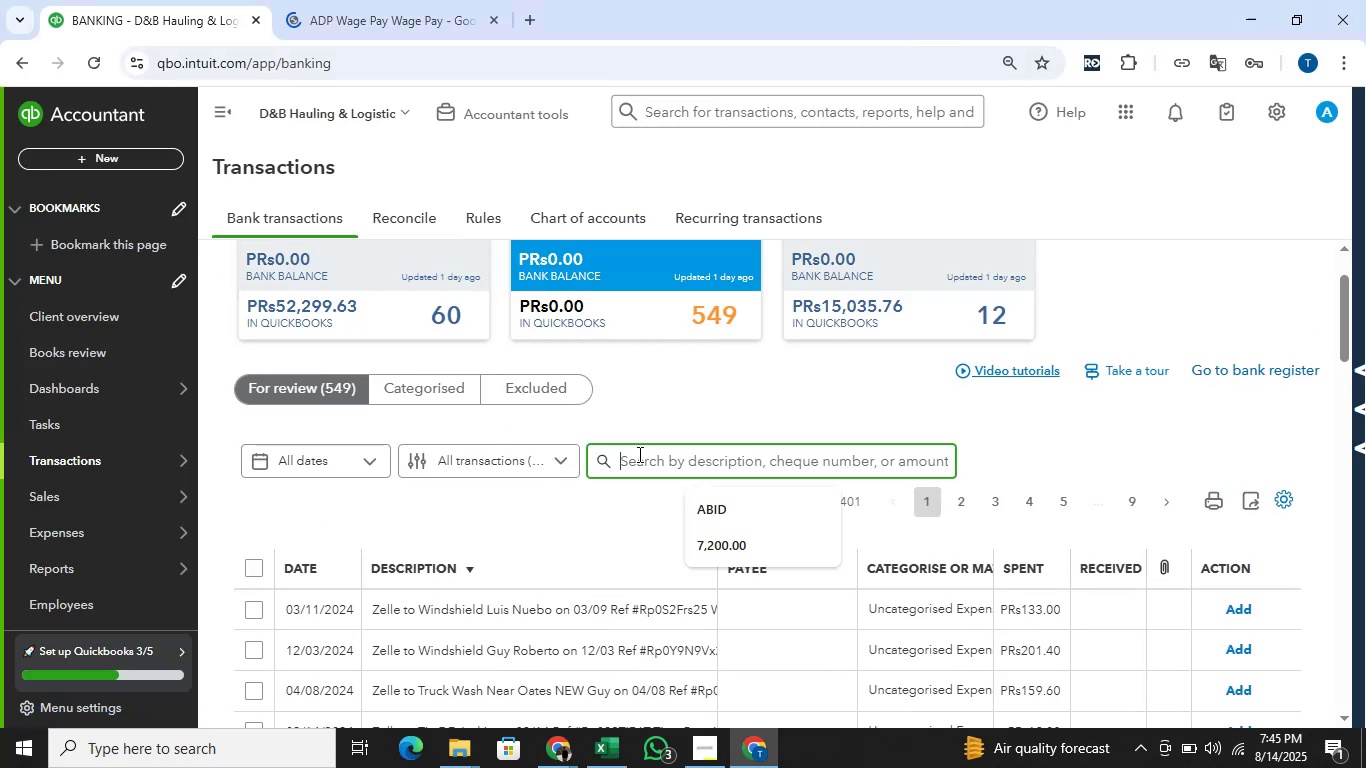 
key(Control+V)
 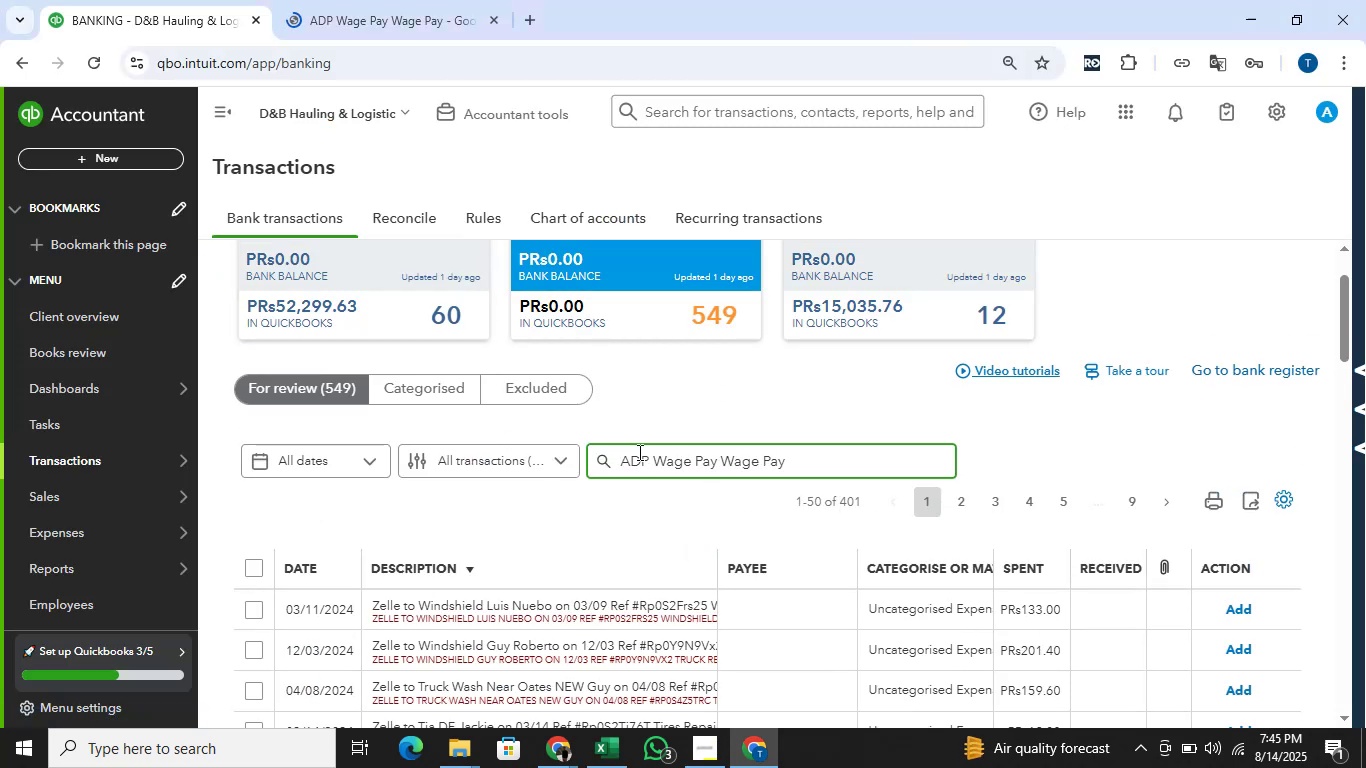 
key(Enter)
 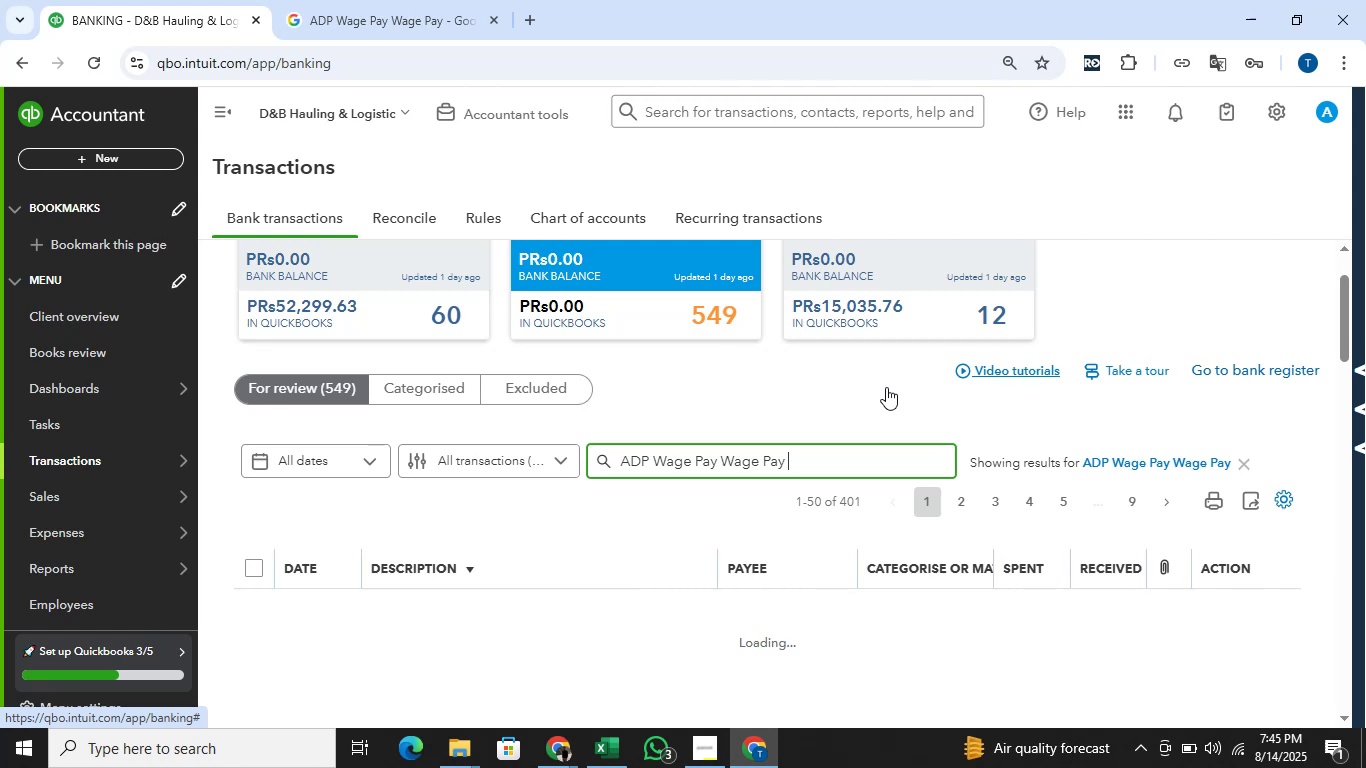 
scroll: coordinate [986, 427], scroll_direction: down, amount: 4.0
 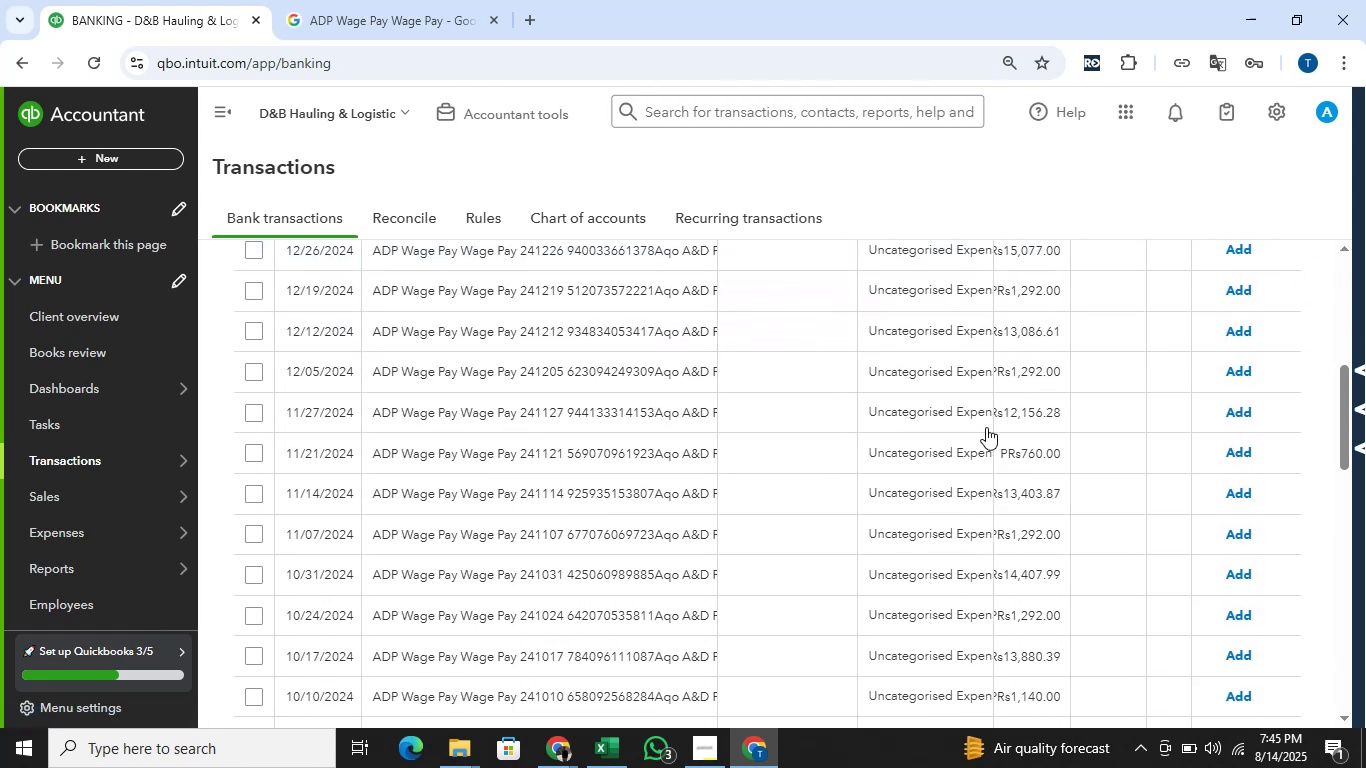 
scroll: coordinate [986, 425], scroll_direction: up, amount: 1.0
 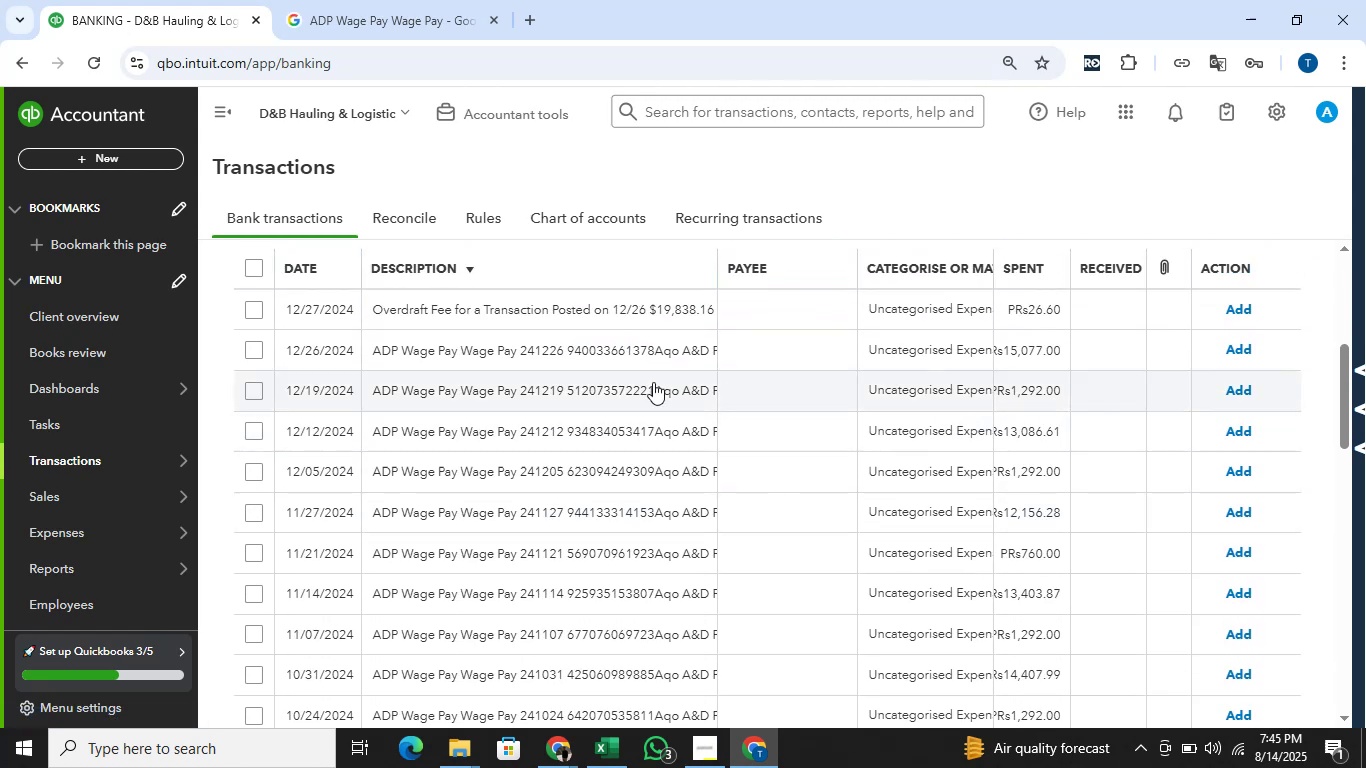 
left_click([248, 310])
 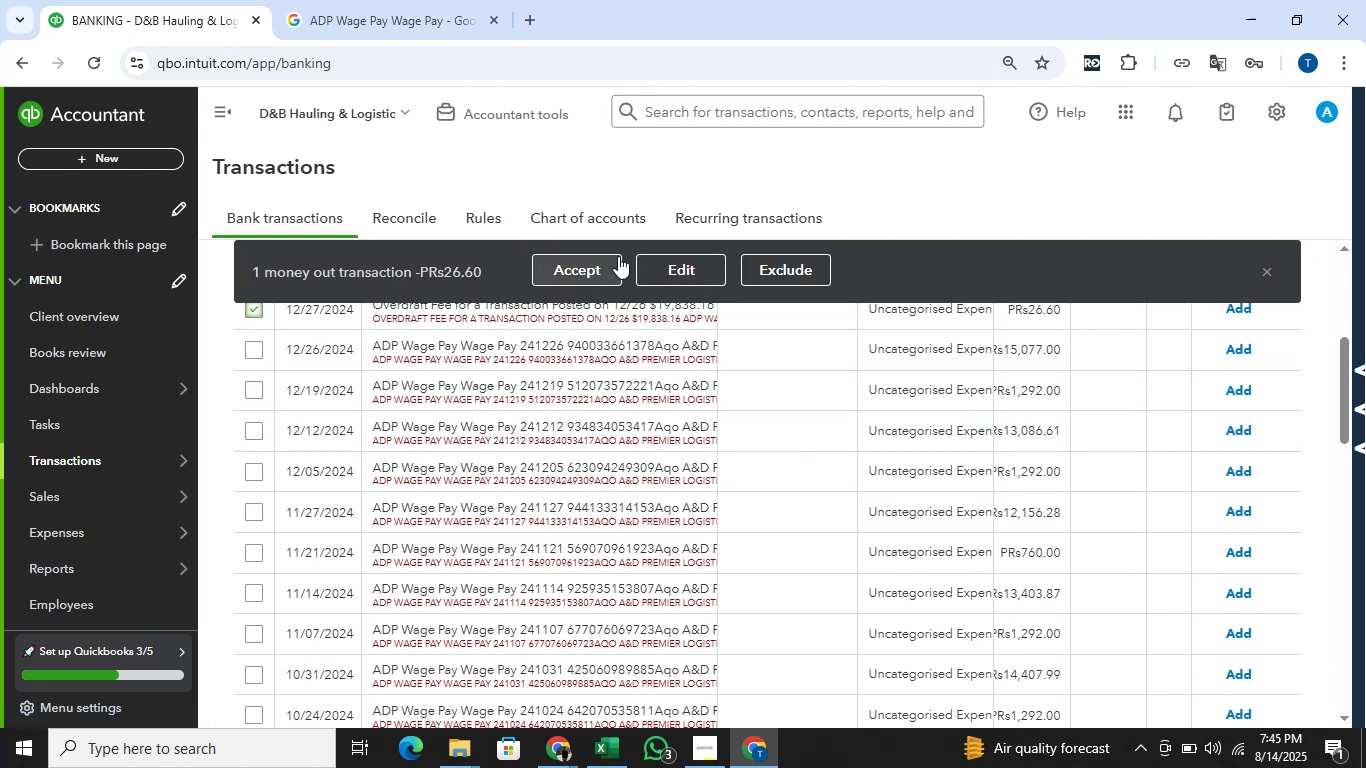 
left_click([649, 261])
 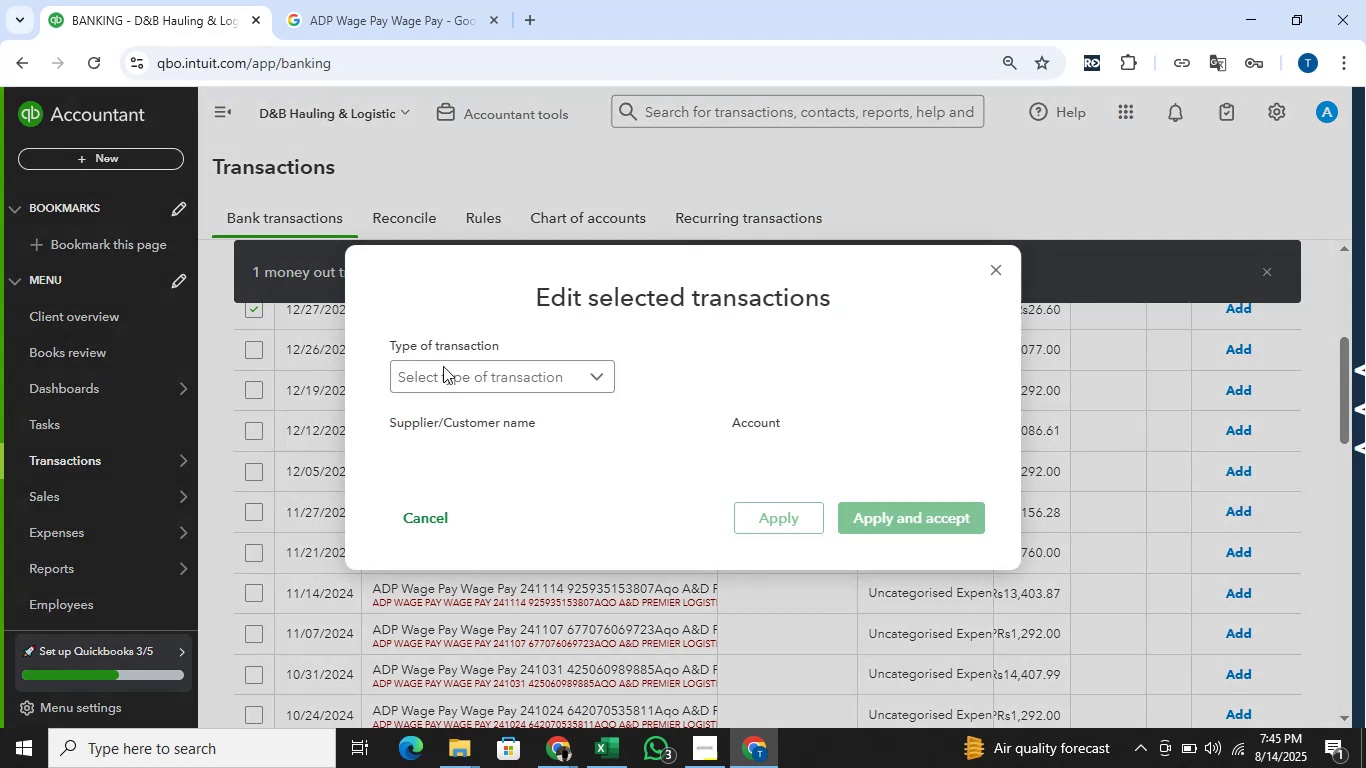 
left_click([443, 366])
 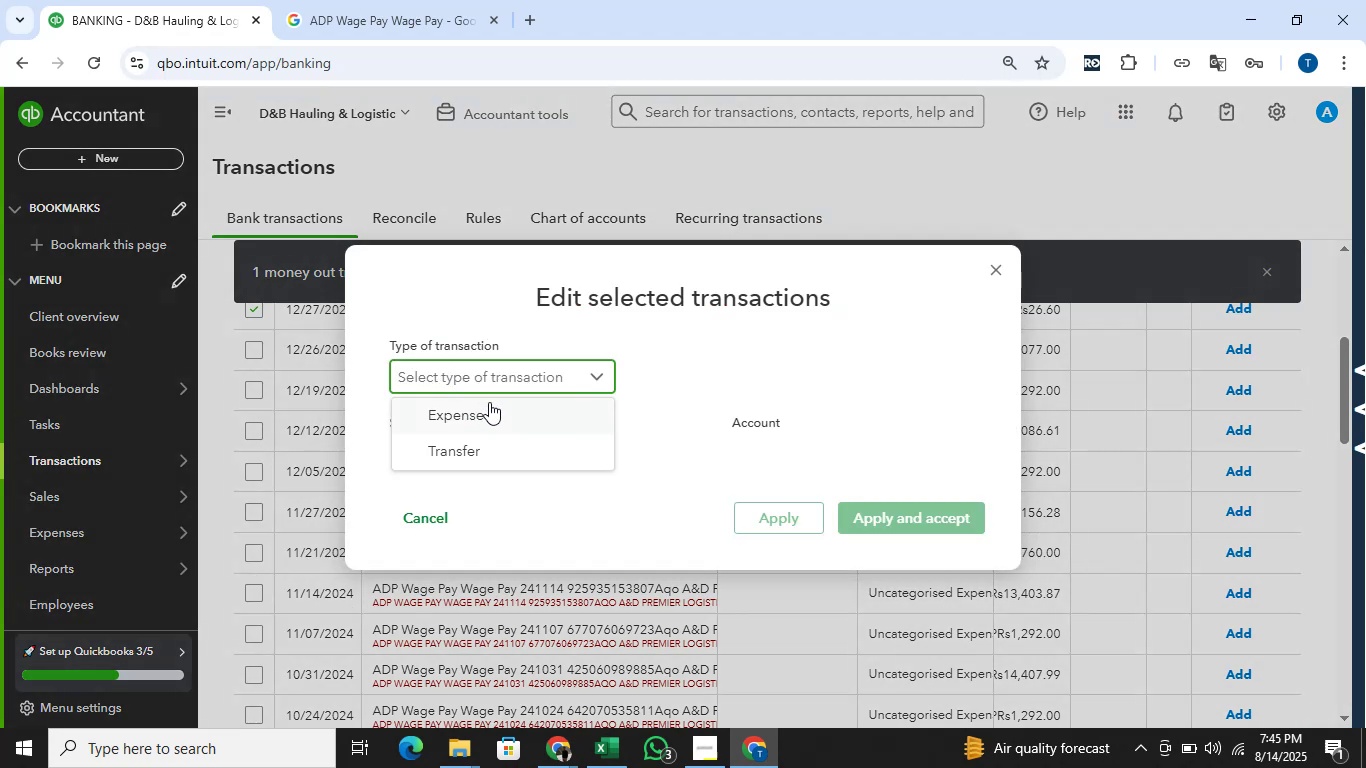 
left_click([491, 406])
 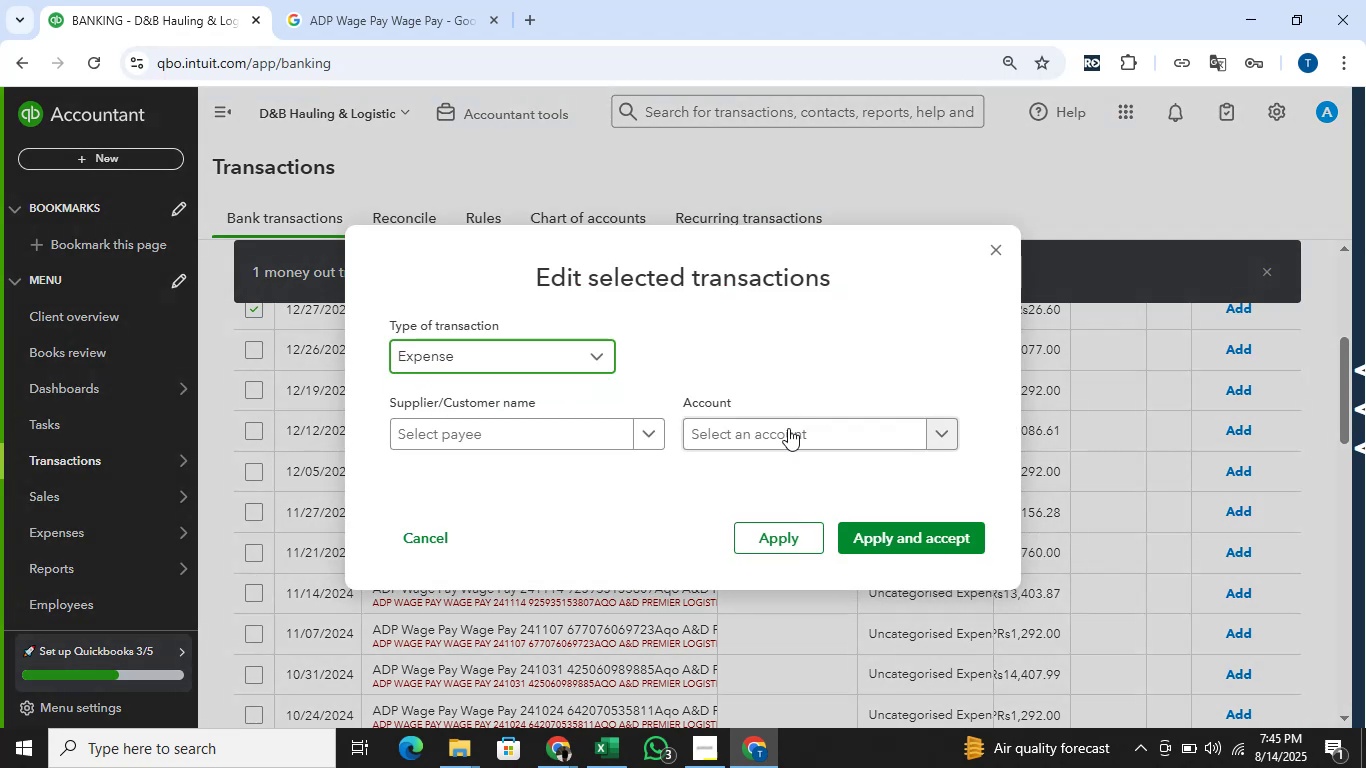 
left_click([790, 434])
 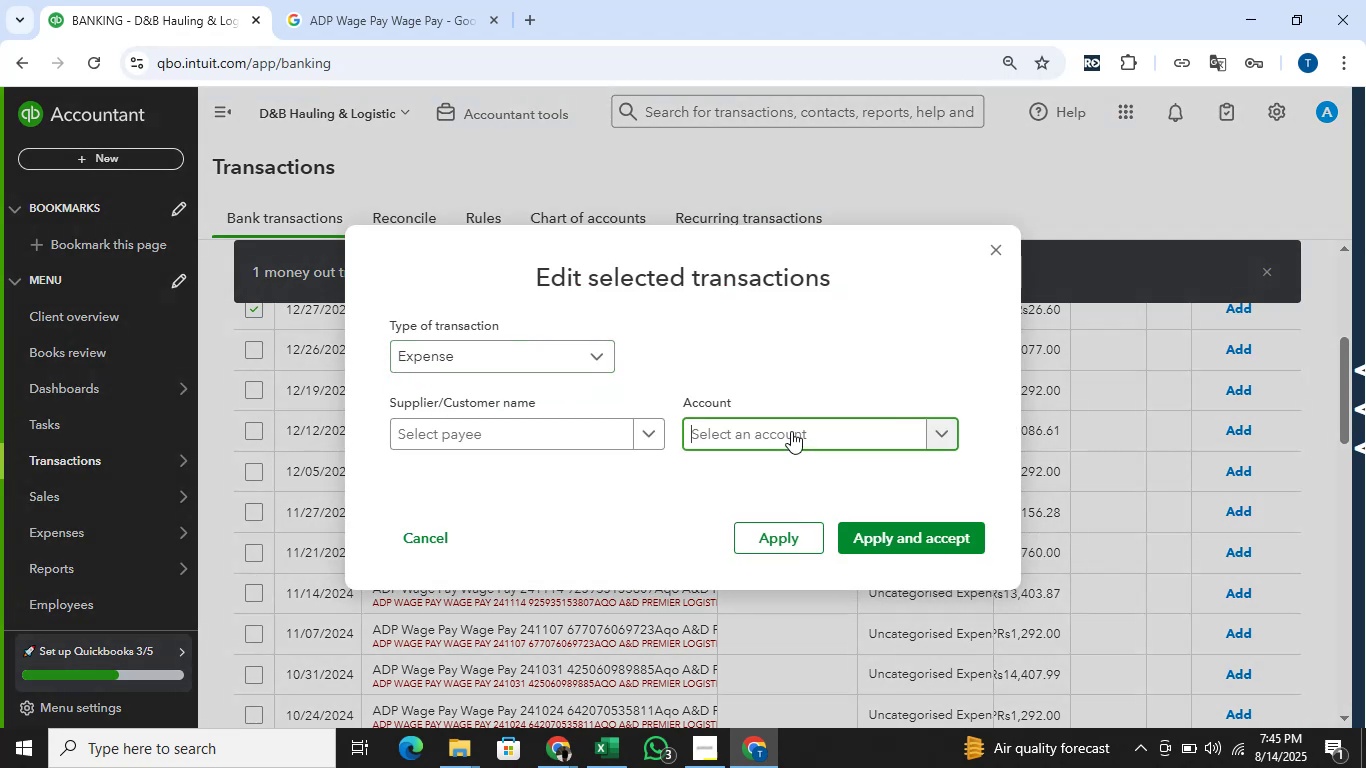 
type(bank)
 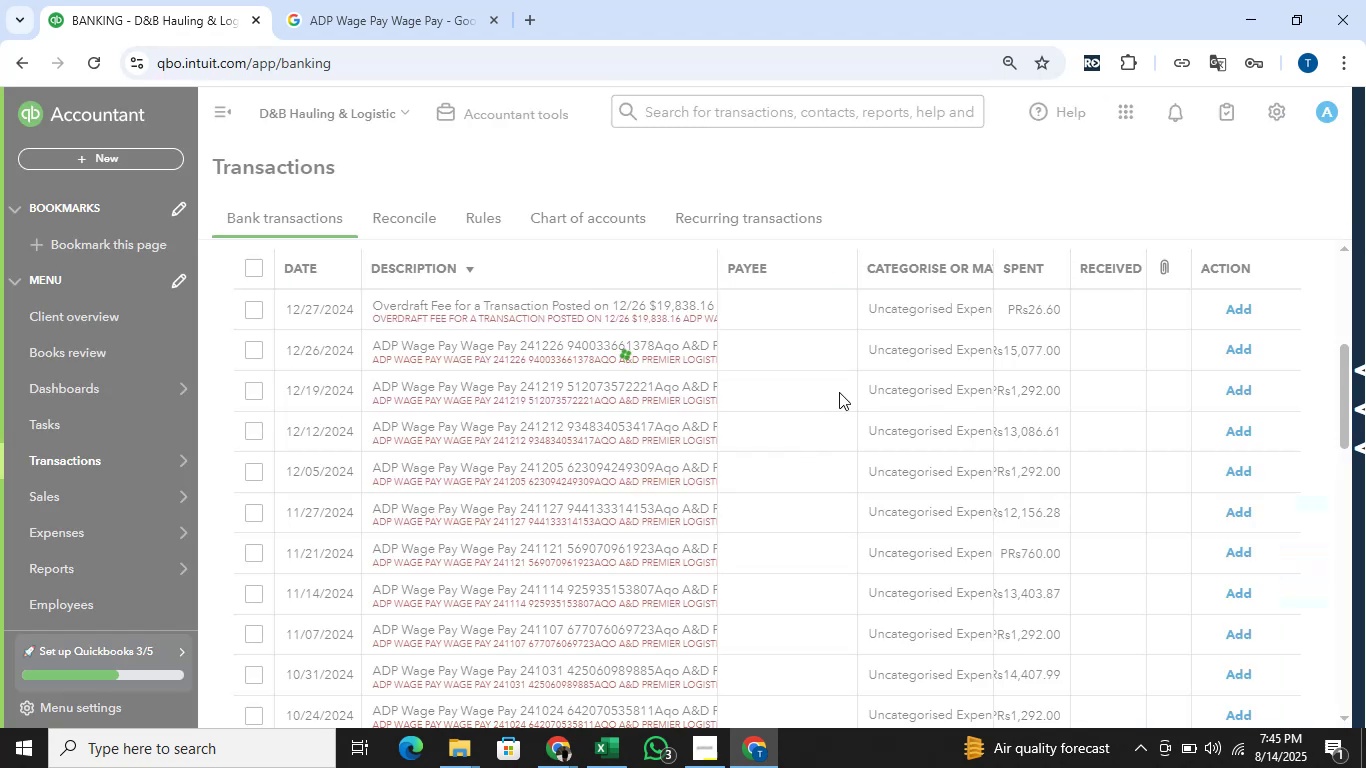 
wait(5.39)
 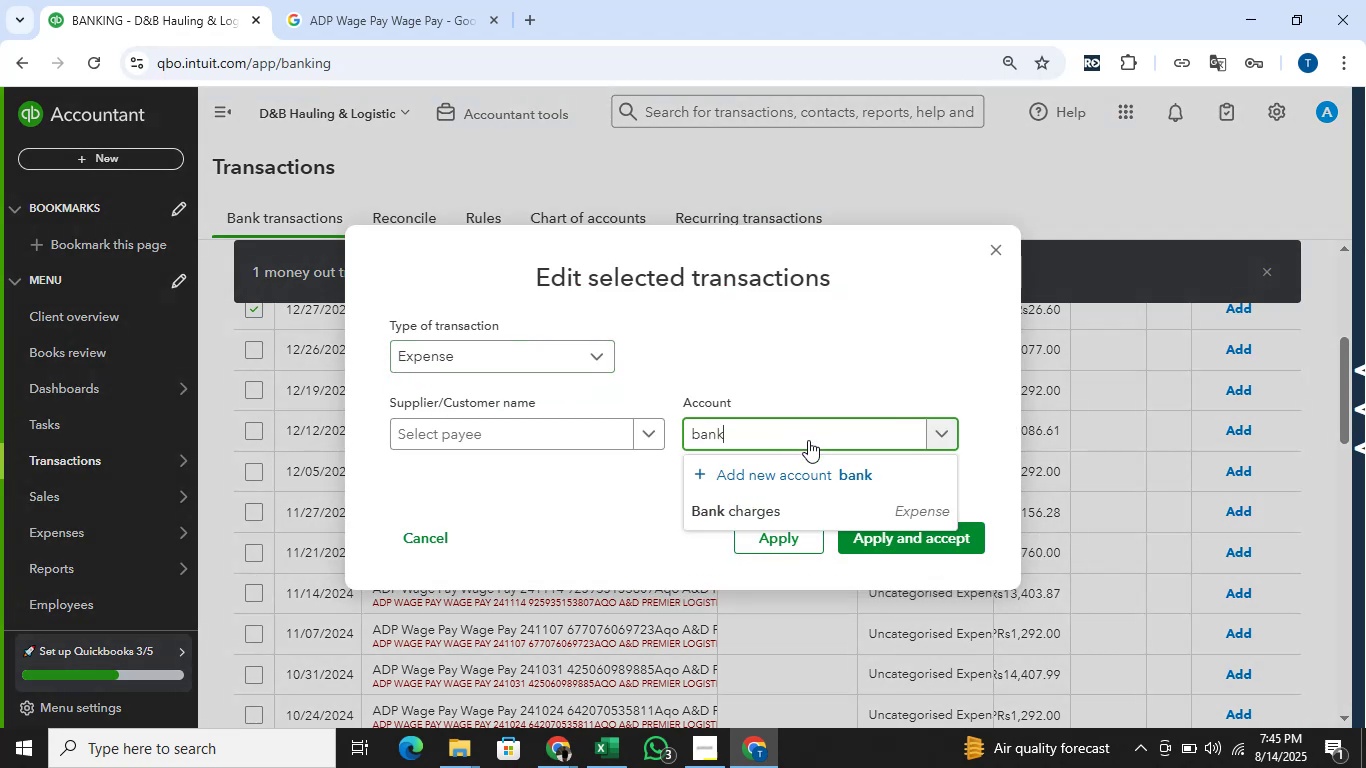 
scroll: coordinate [791, 403], scroll_direction: up, amount: 2.0
 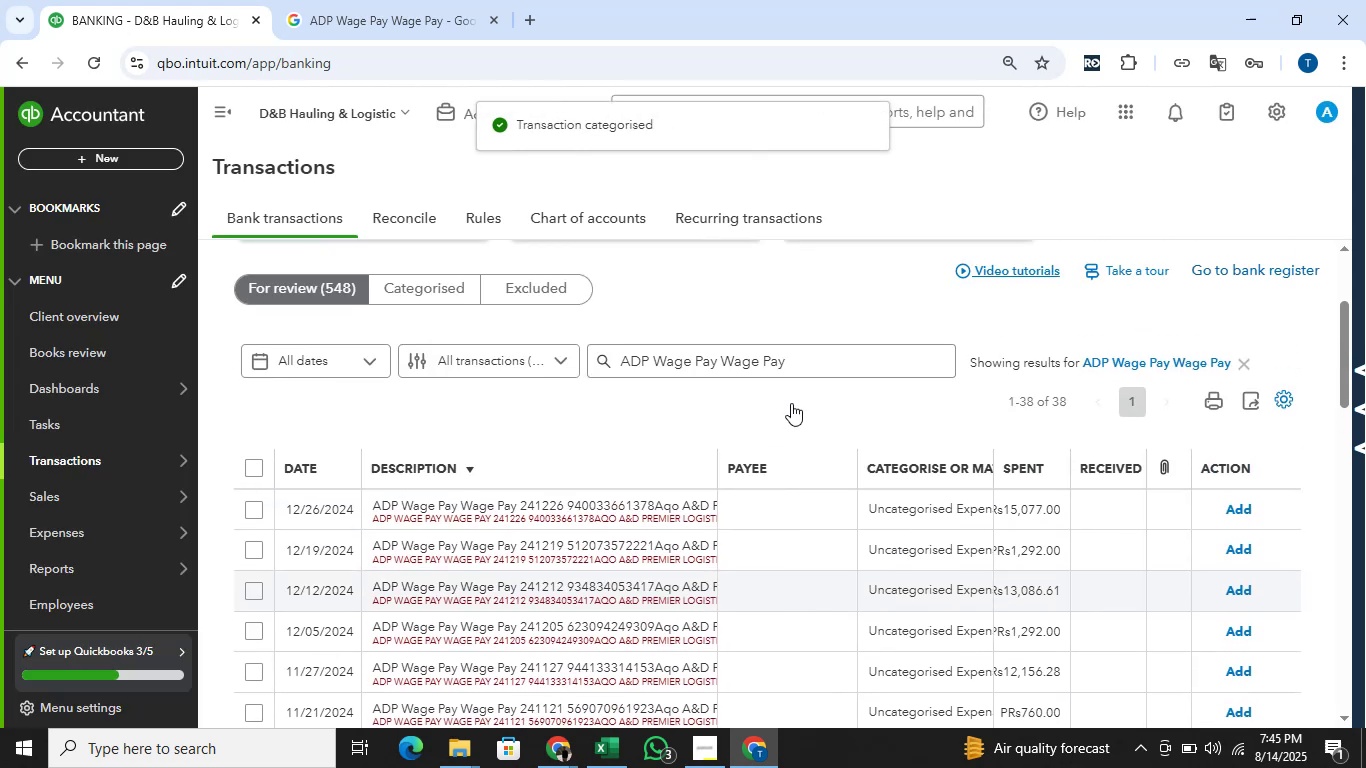 
scroll: coordinate [791, 403], scroll_direction: down, amount: 13.0
 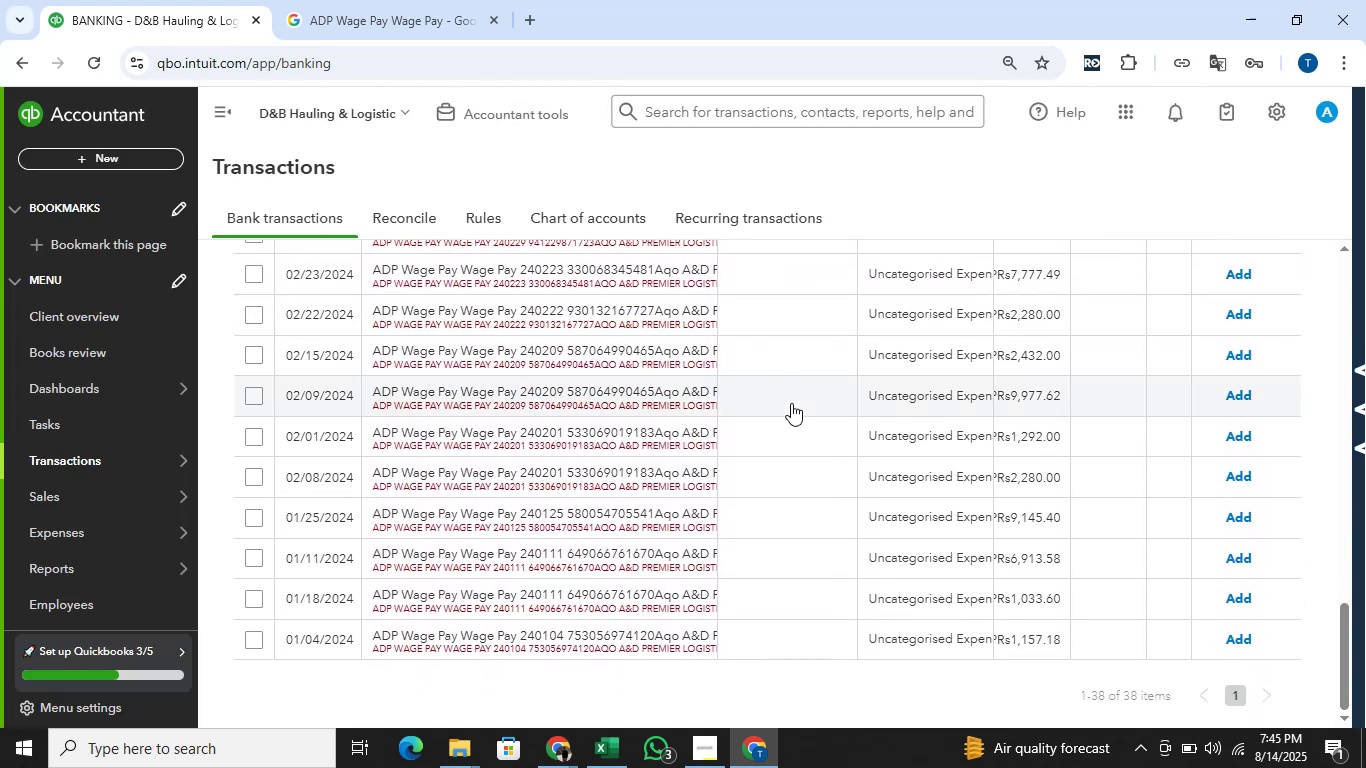 
scroll: coordinate [790, 398], scroll_direction: up, amount: 14.0
 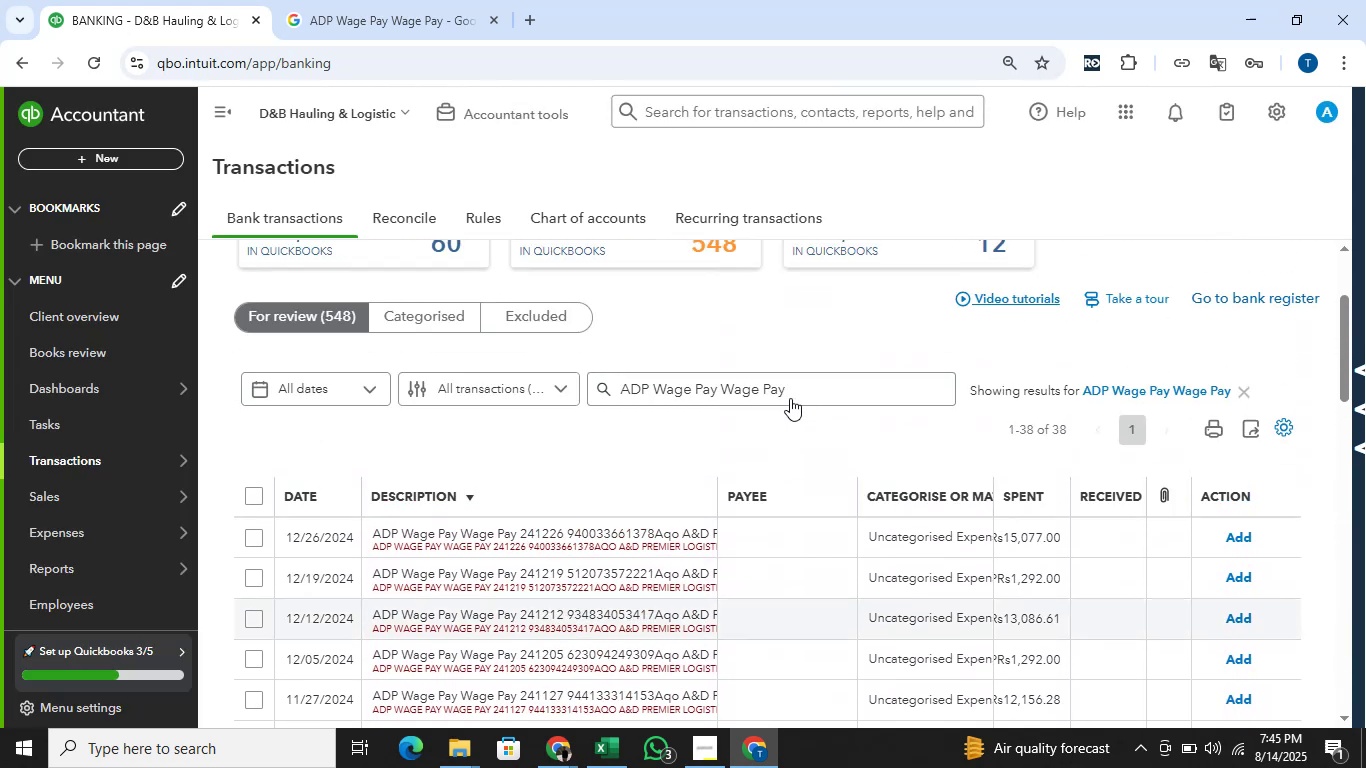 
scroll: coordinate [790, 398], scroll_direction: down, amount: 1.0
 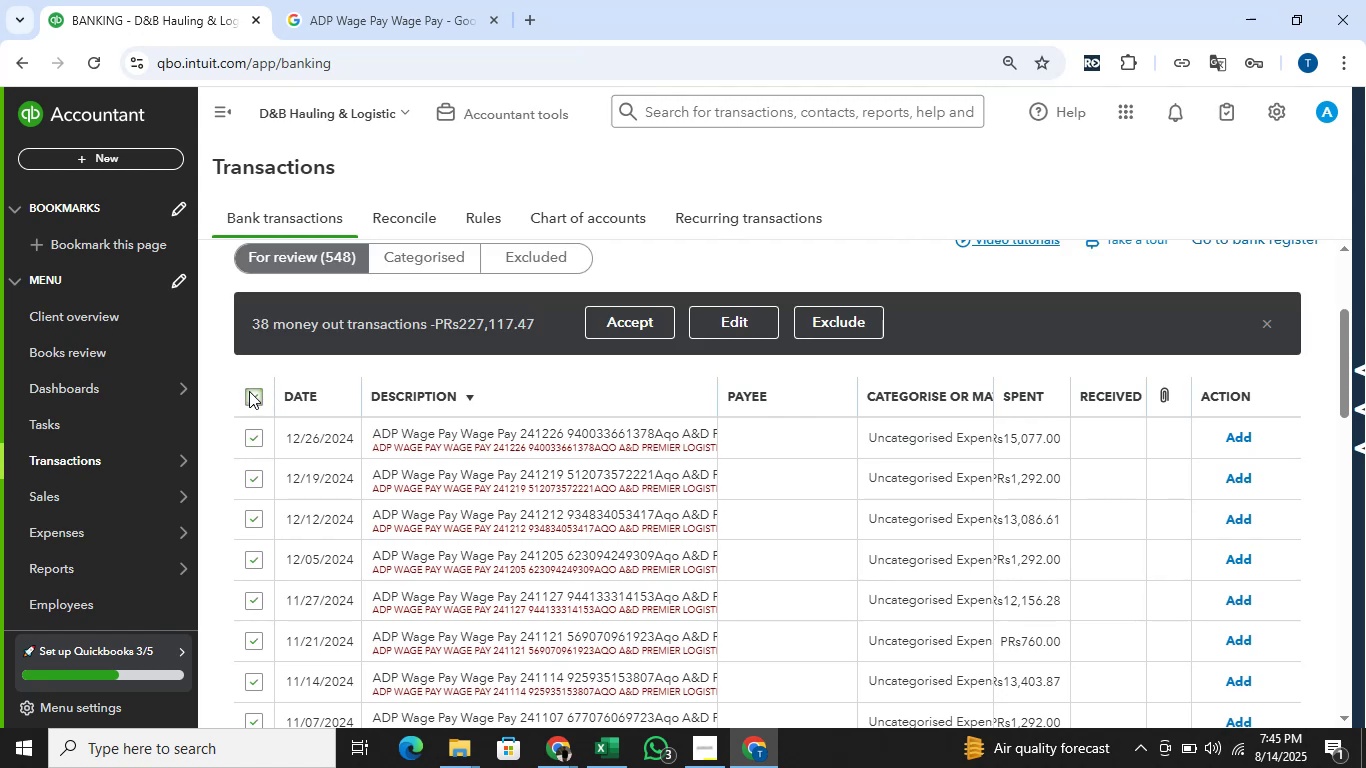 
mouse_move([705, 328])
 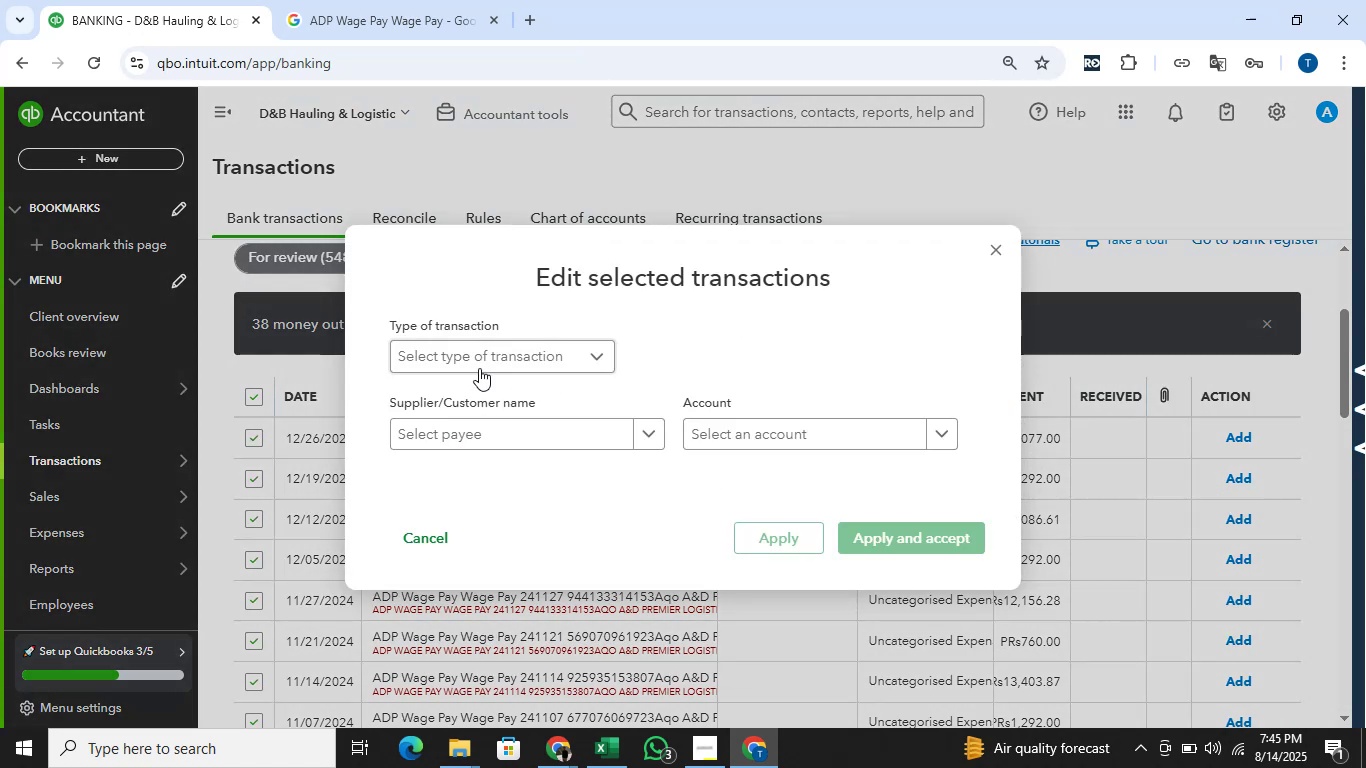 
left_click([482, 364])
 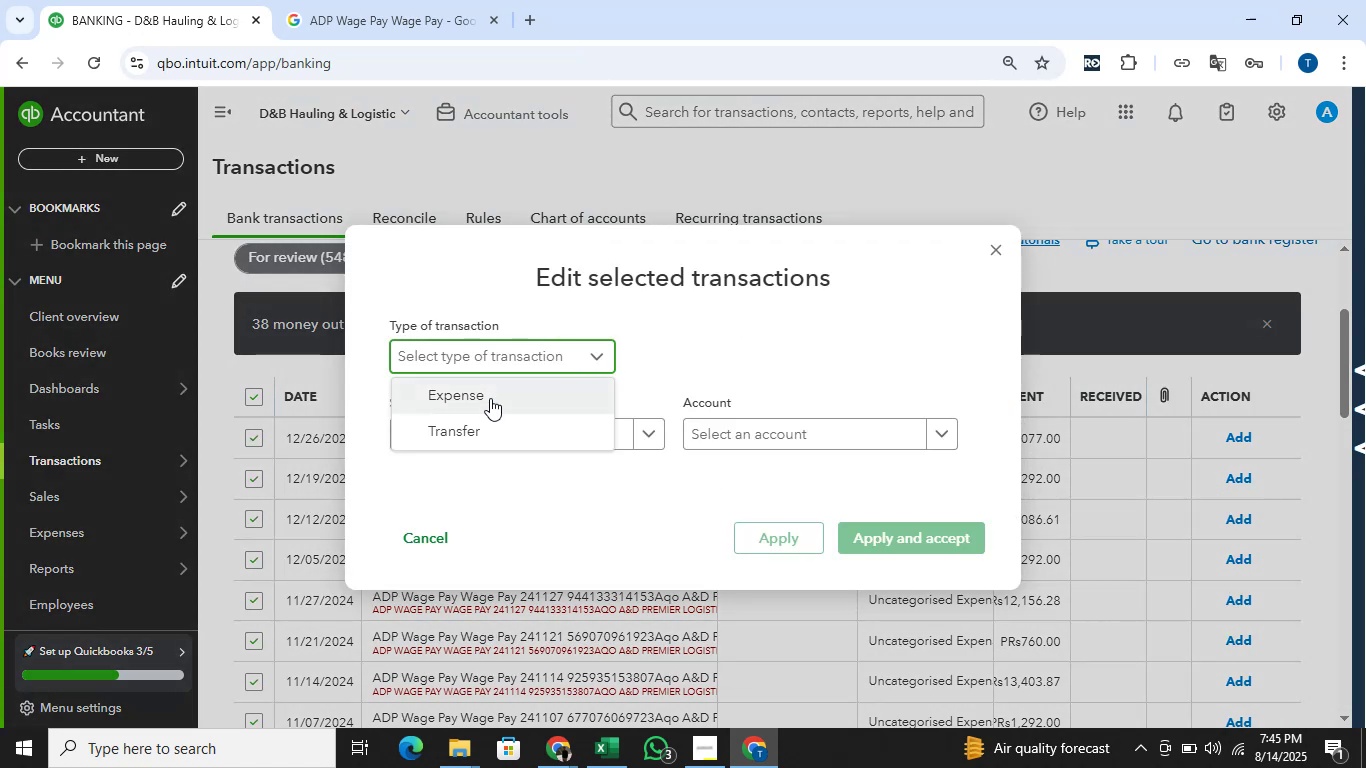 
left_click([492, 399])
 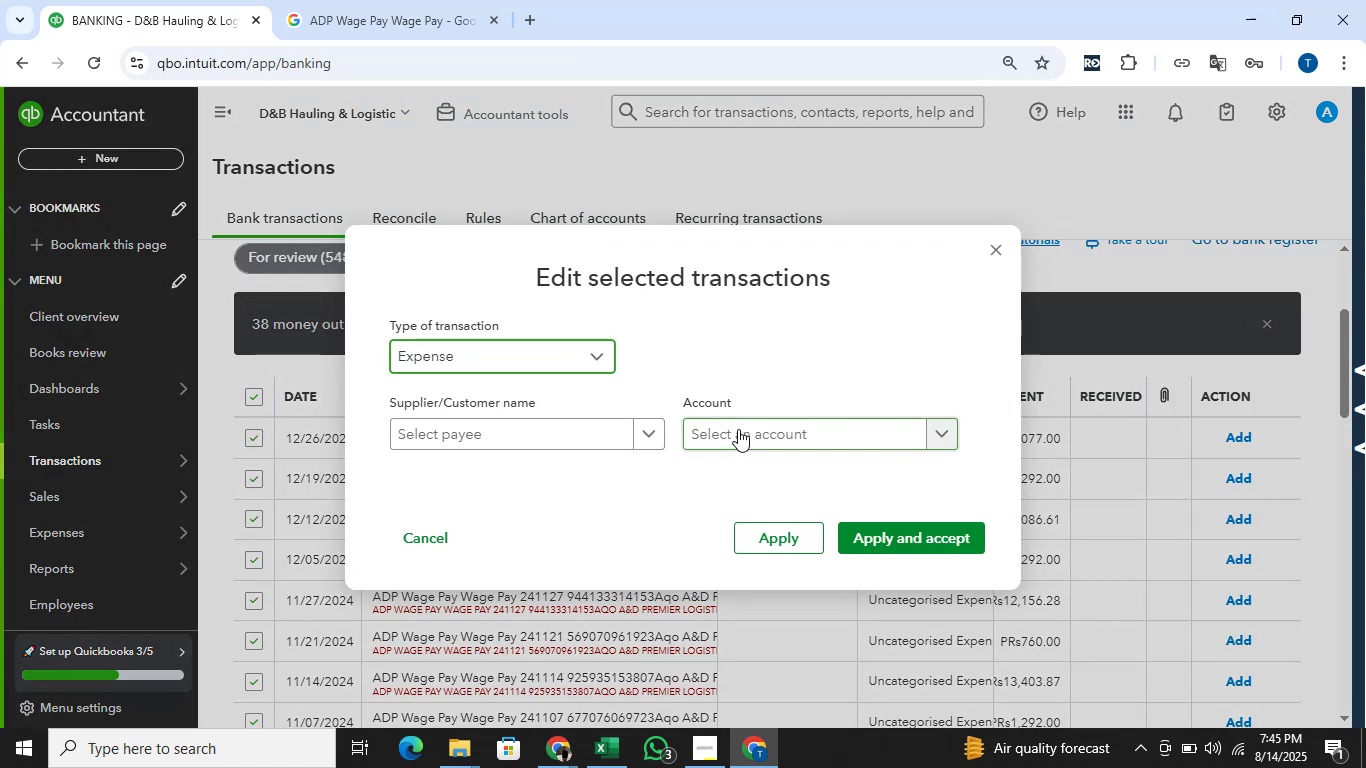 
left_click([739, 429])
 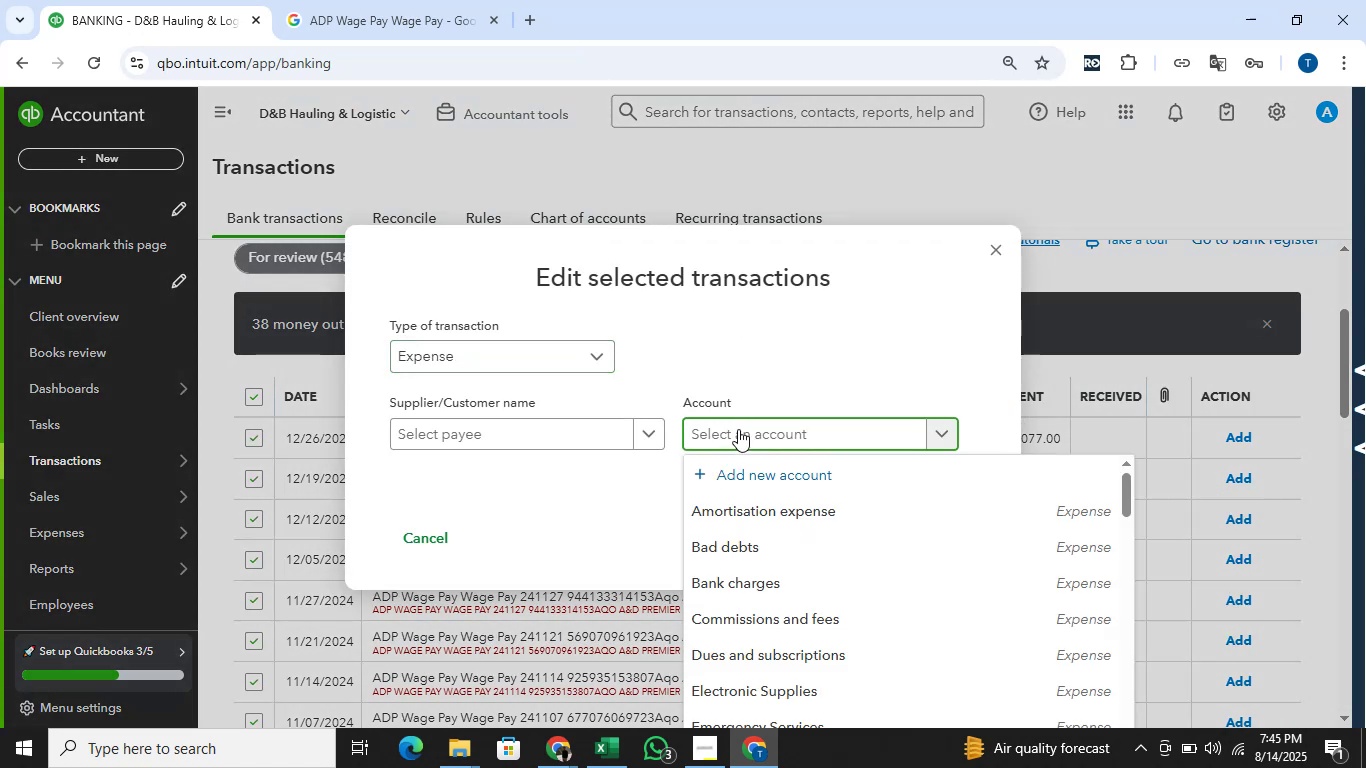 
type(Wage)
 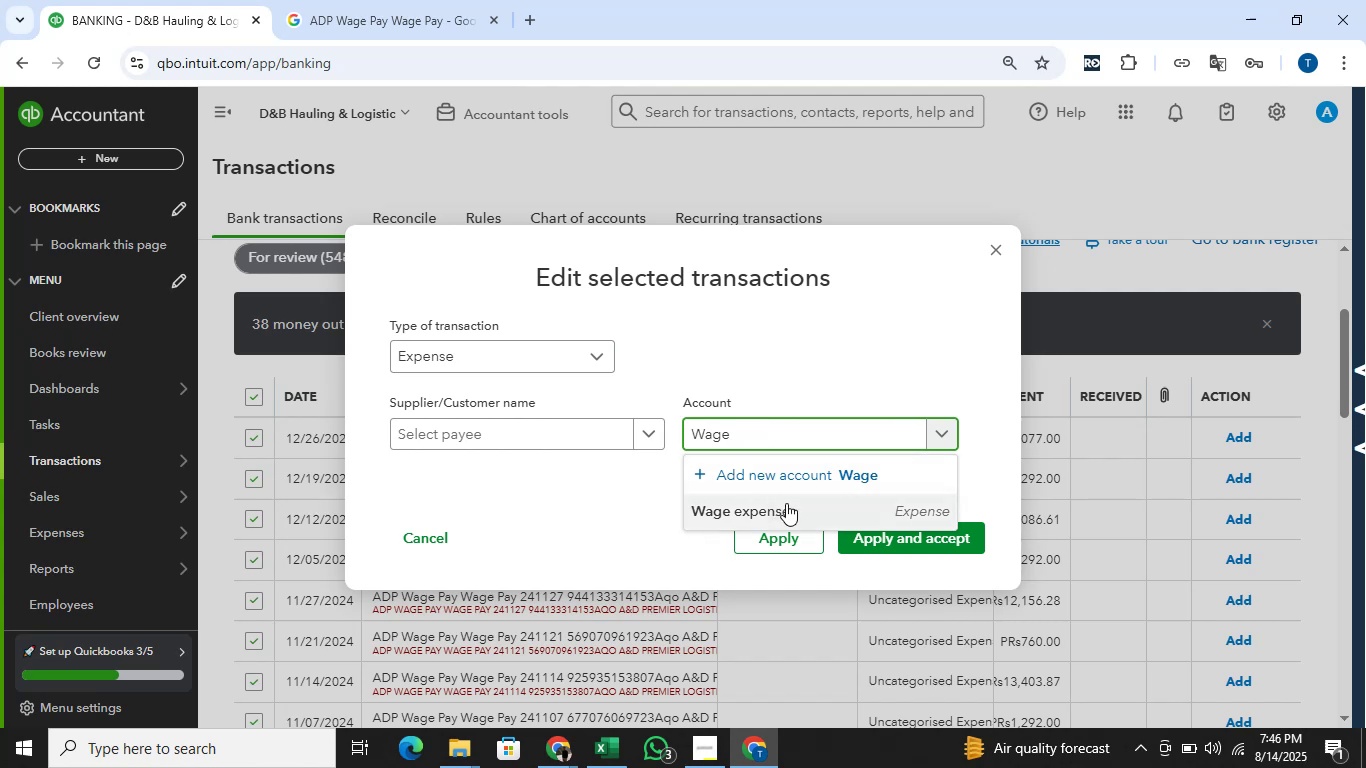 
left_click([909, 545])
 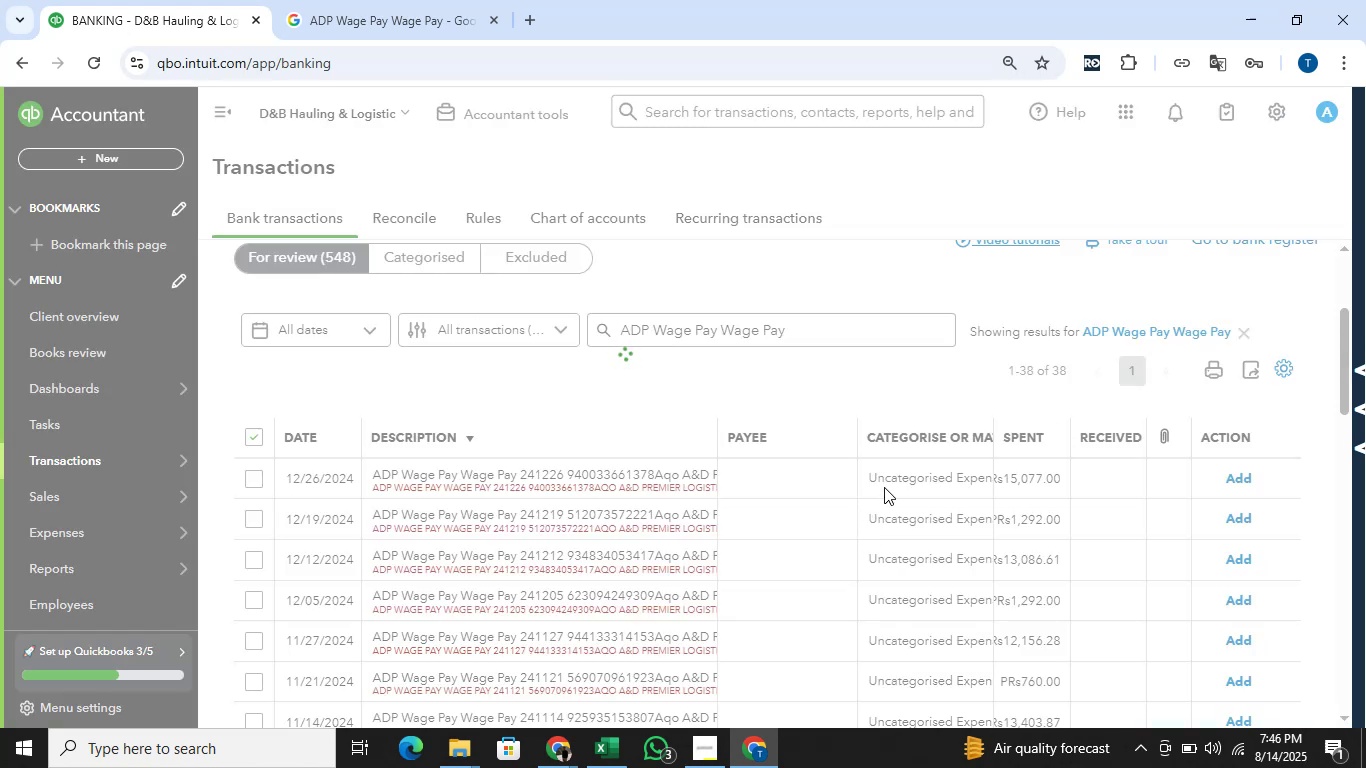 
wait(12.0)
 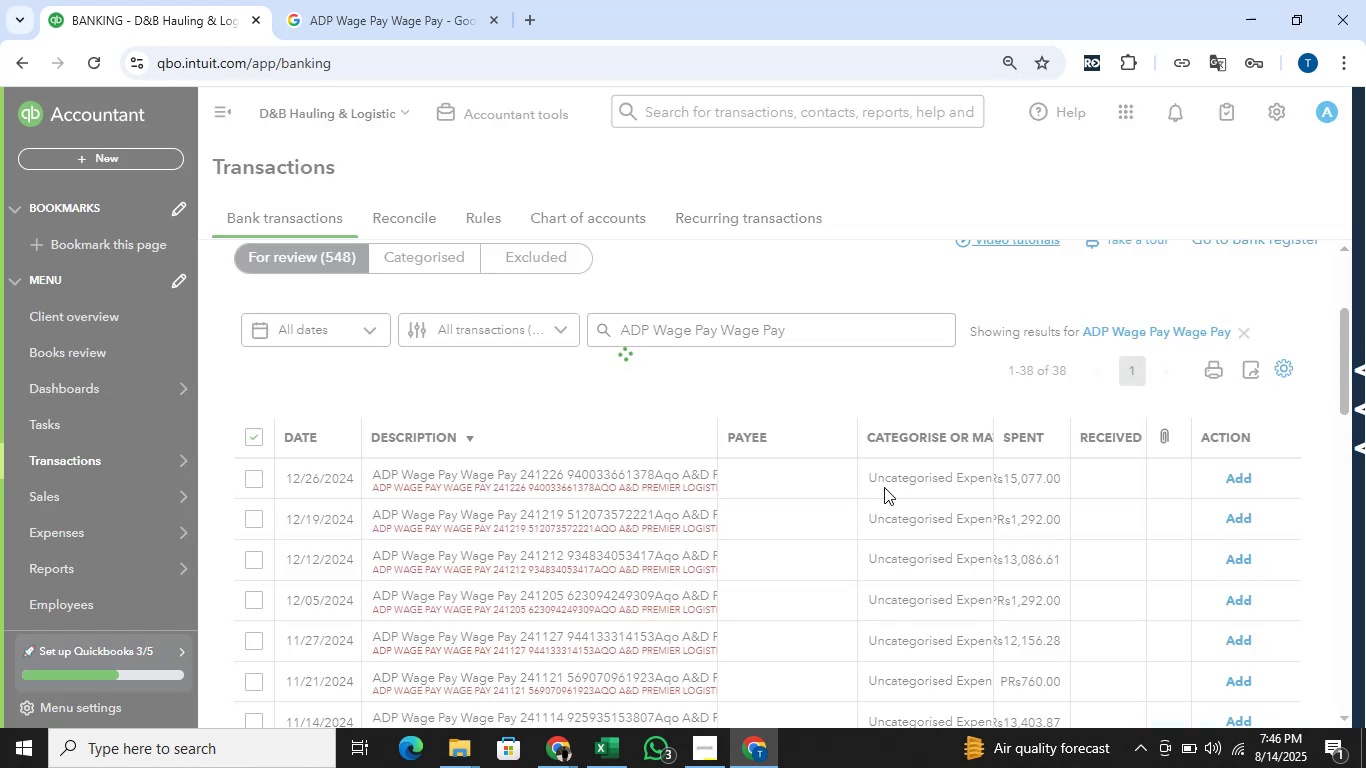 
left_click([1241, 415])
 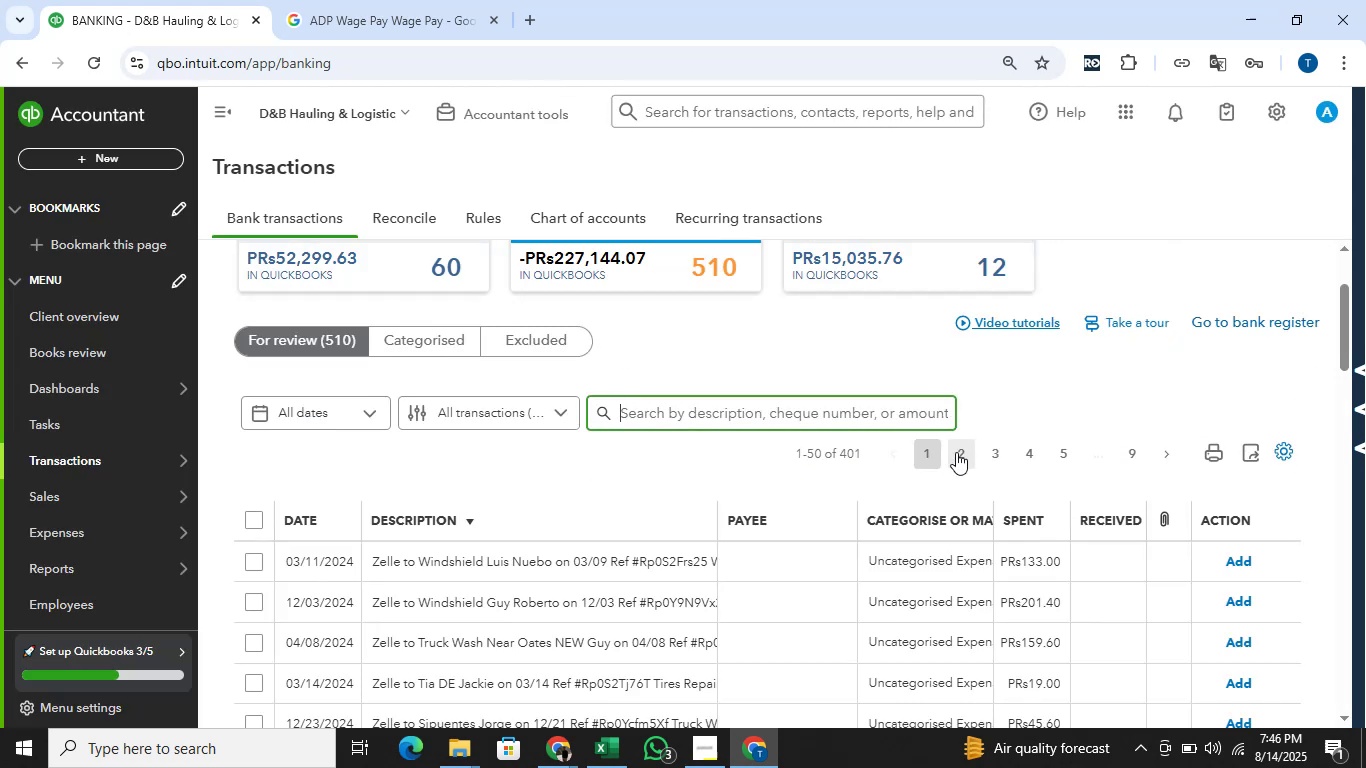 
scroll: coordinate [955, 452], scroll_direction: down, amount: 1.0
 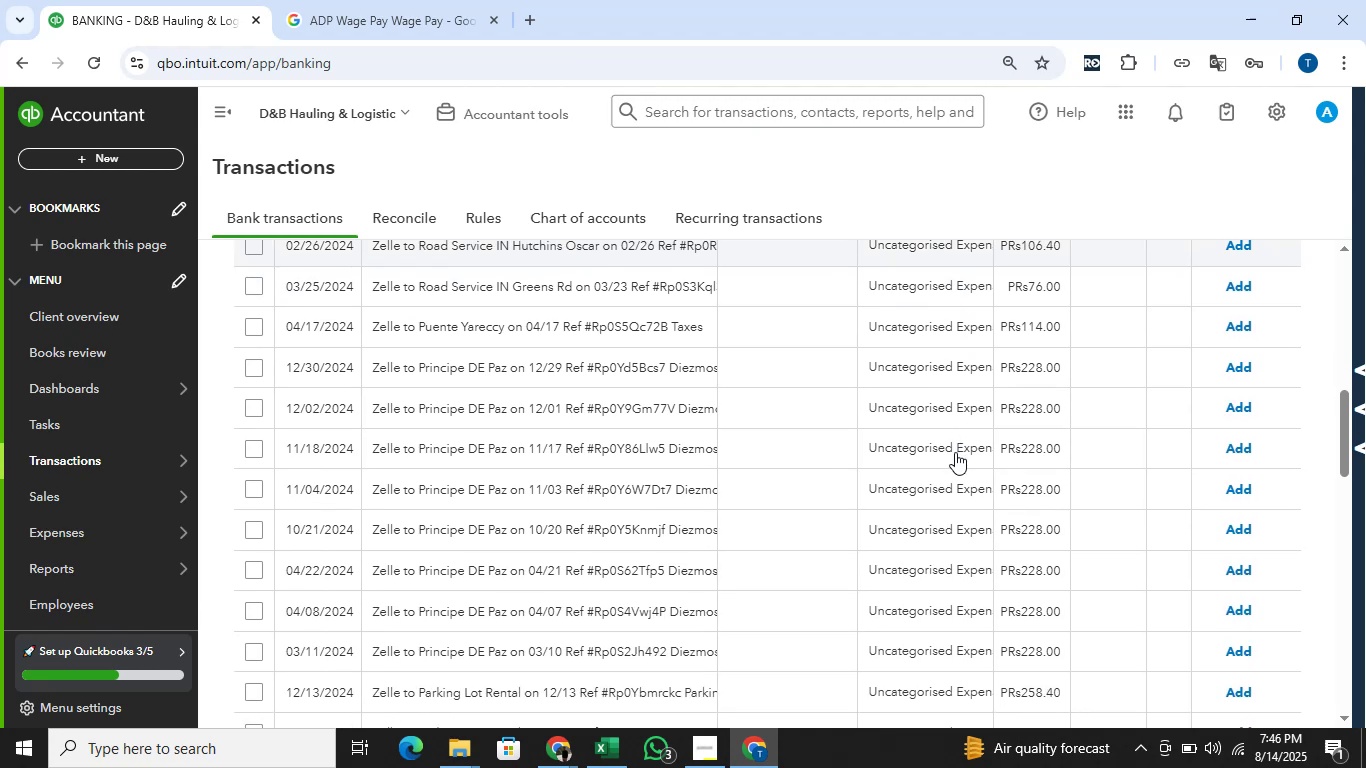 
scroll: coordinate [954, 450], scroll_direction: up, amount: 8.0
 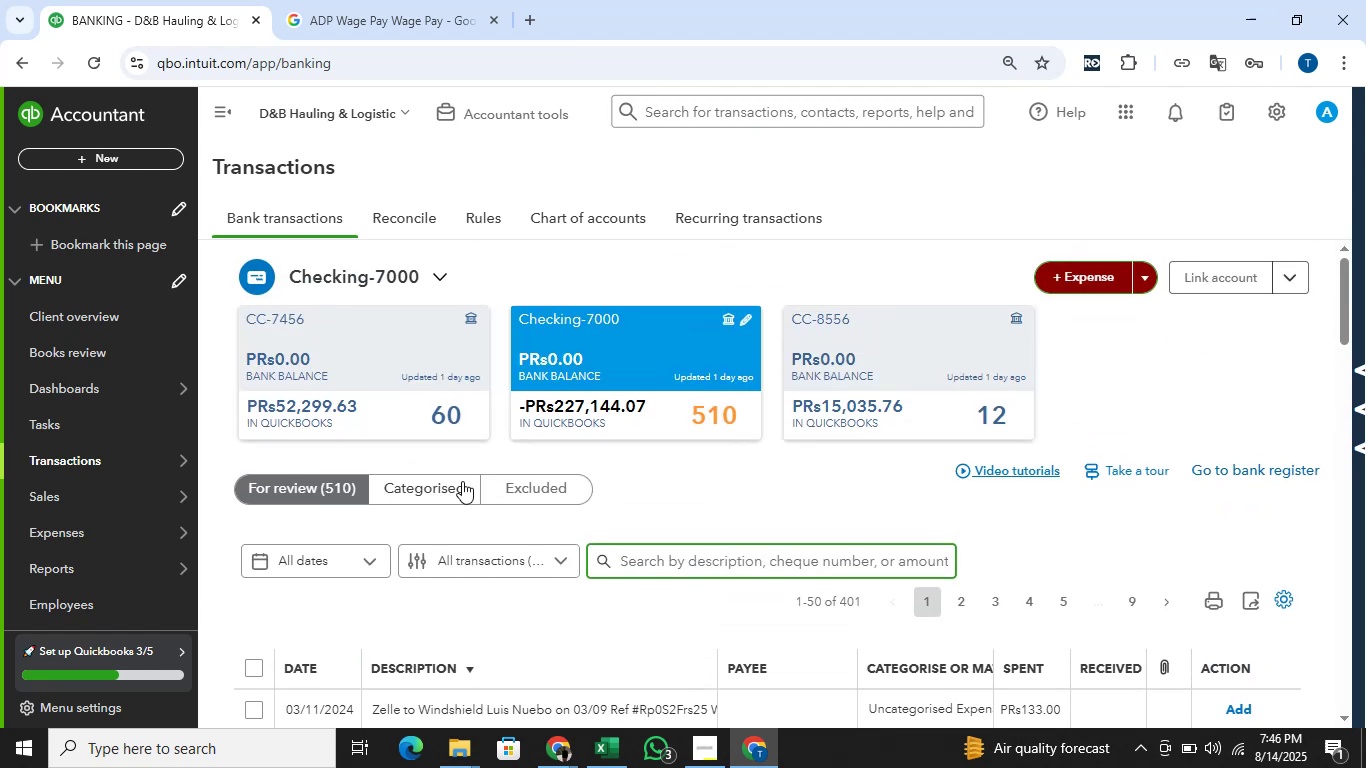 
left_click([465, 481])
 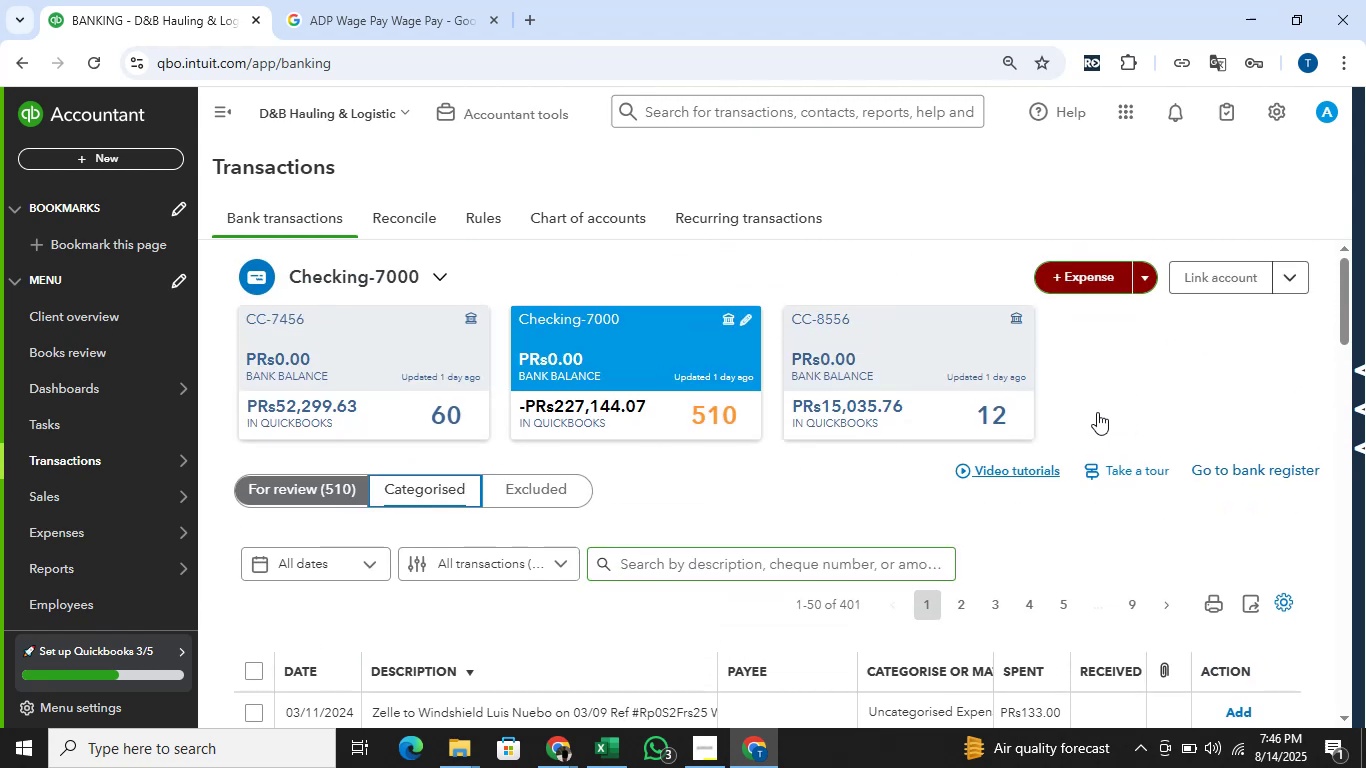 
scroll: coordinate [1097, 412], scroll_direction: down, amount: 1.0
 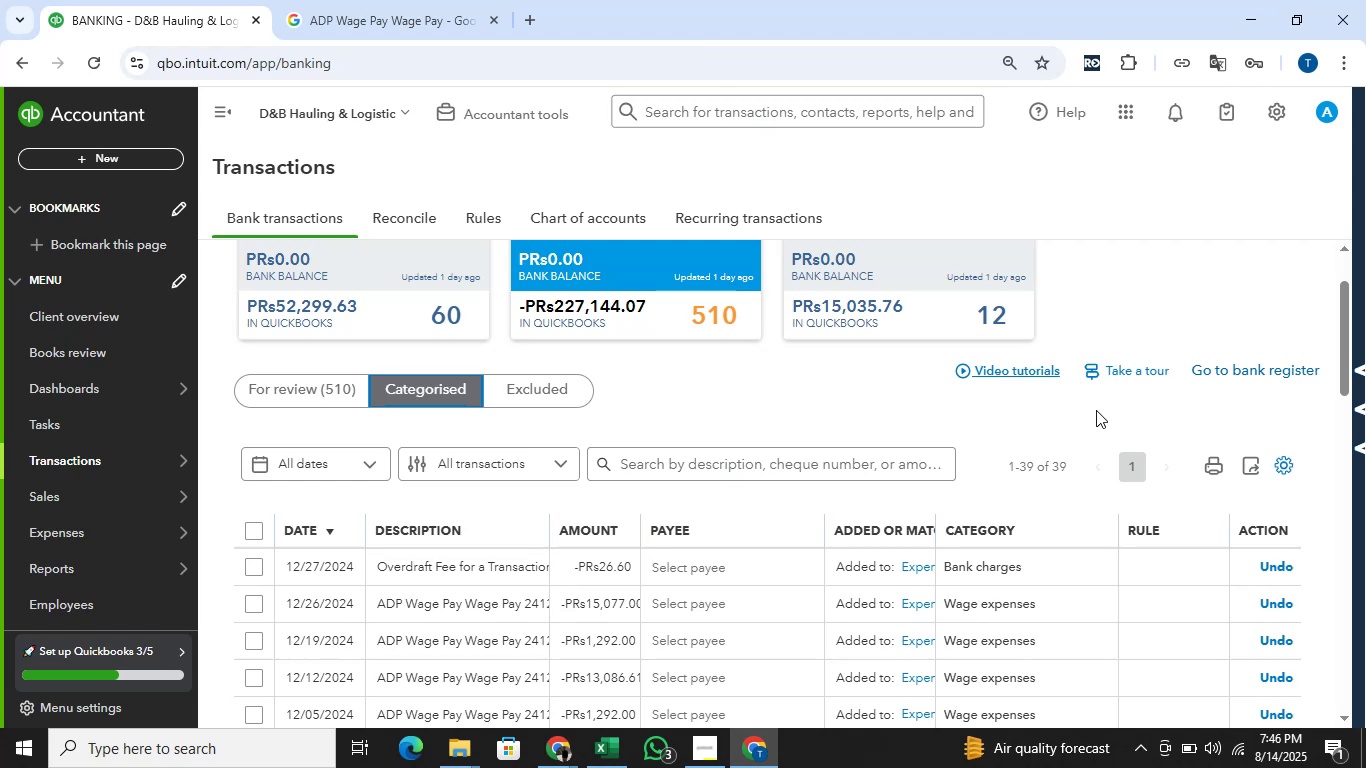 
wait(5.27)
 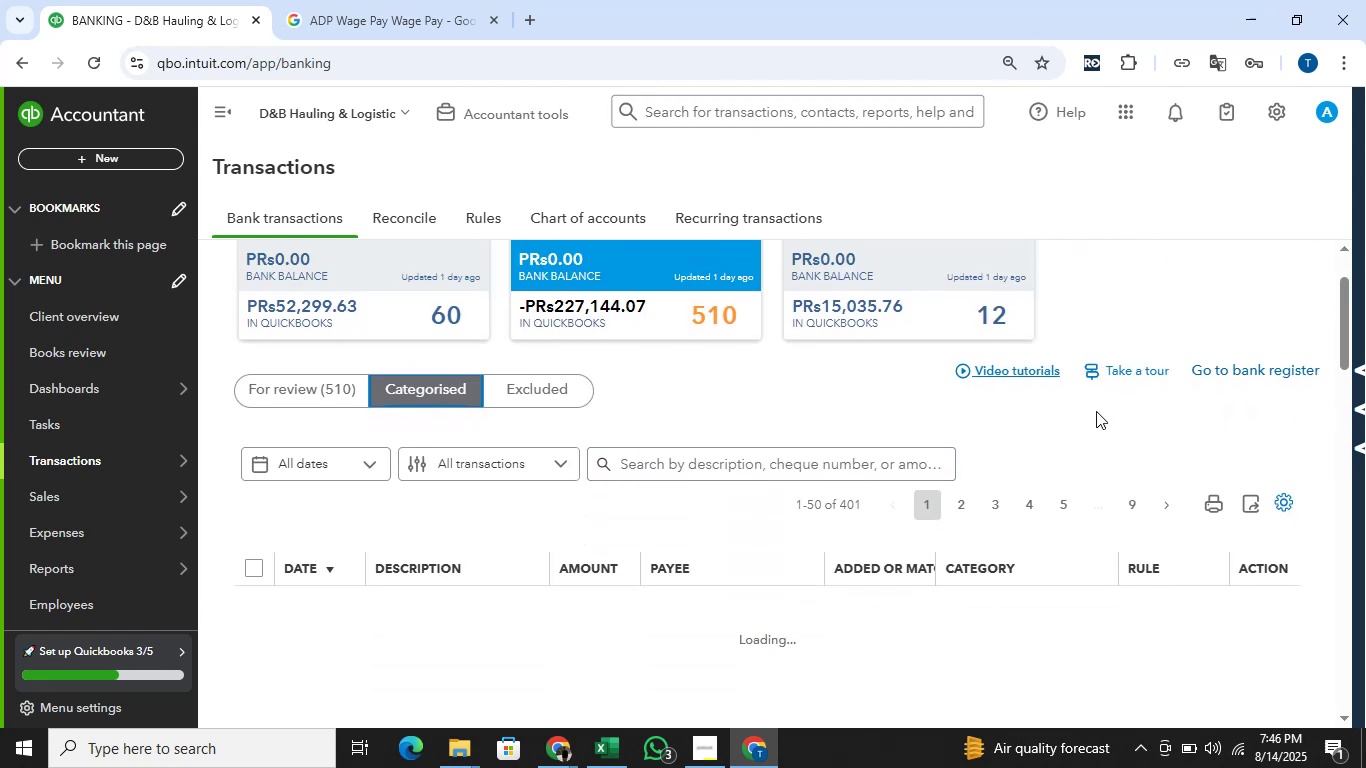 
key(Alt+Tab)
 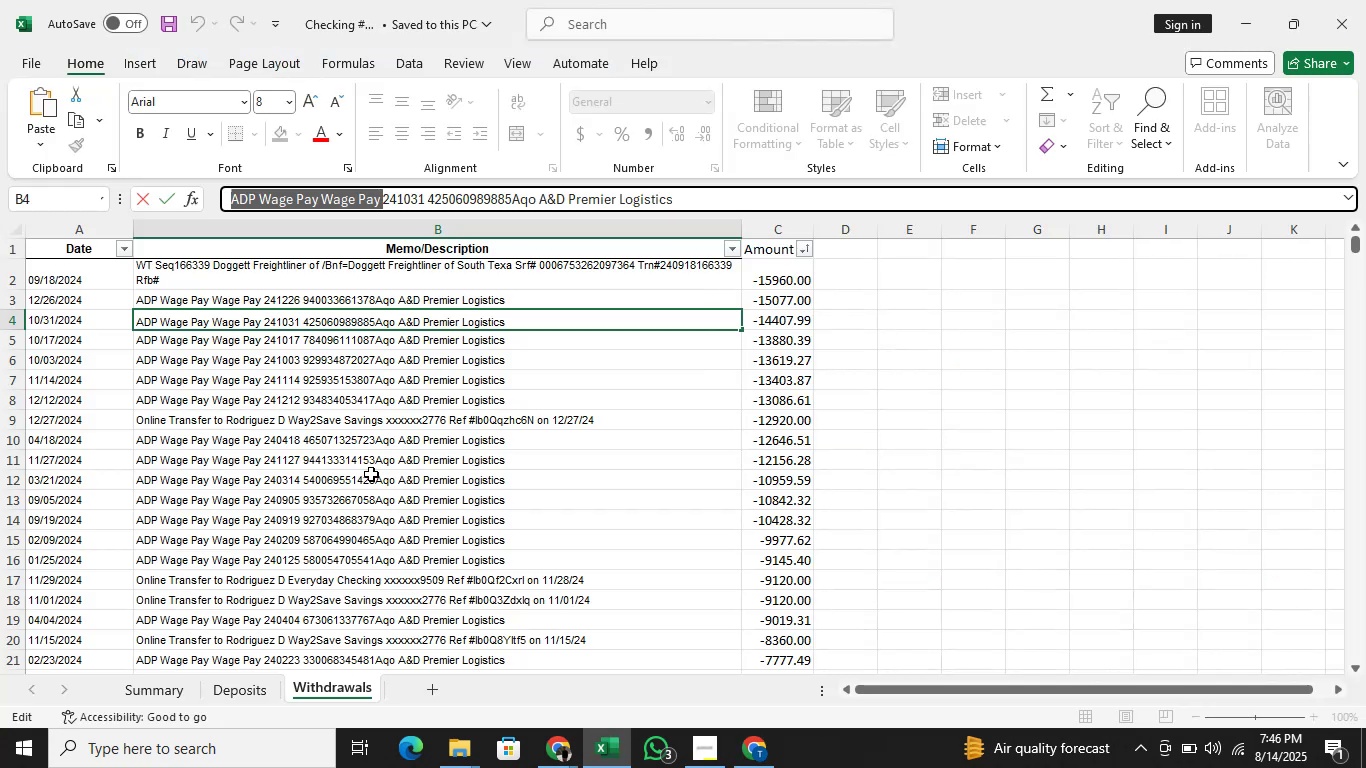 
key(ArrowUp)
 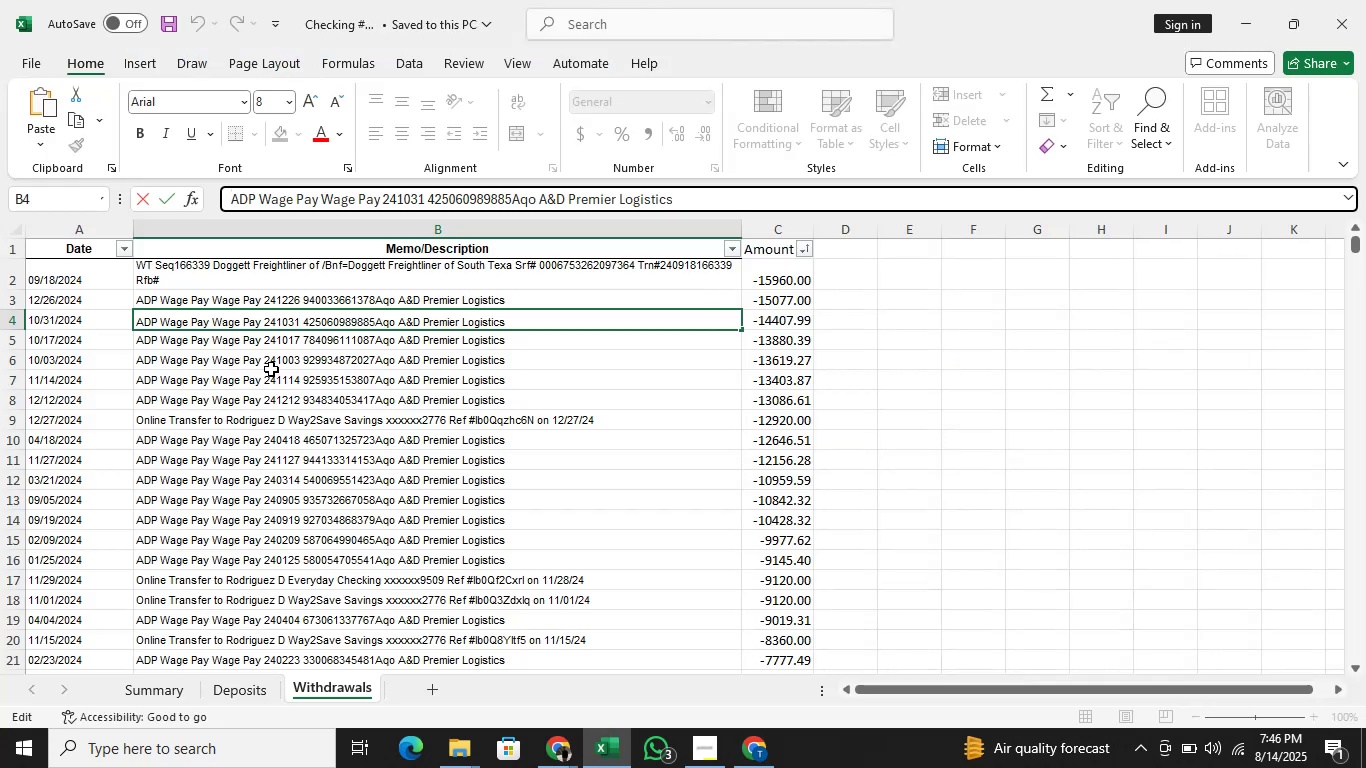 
scroll: coordinate [544, 449], scroll_direction: up, amount: 2.0
 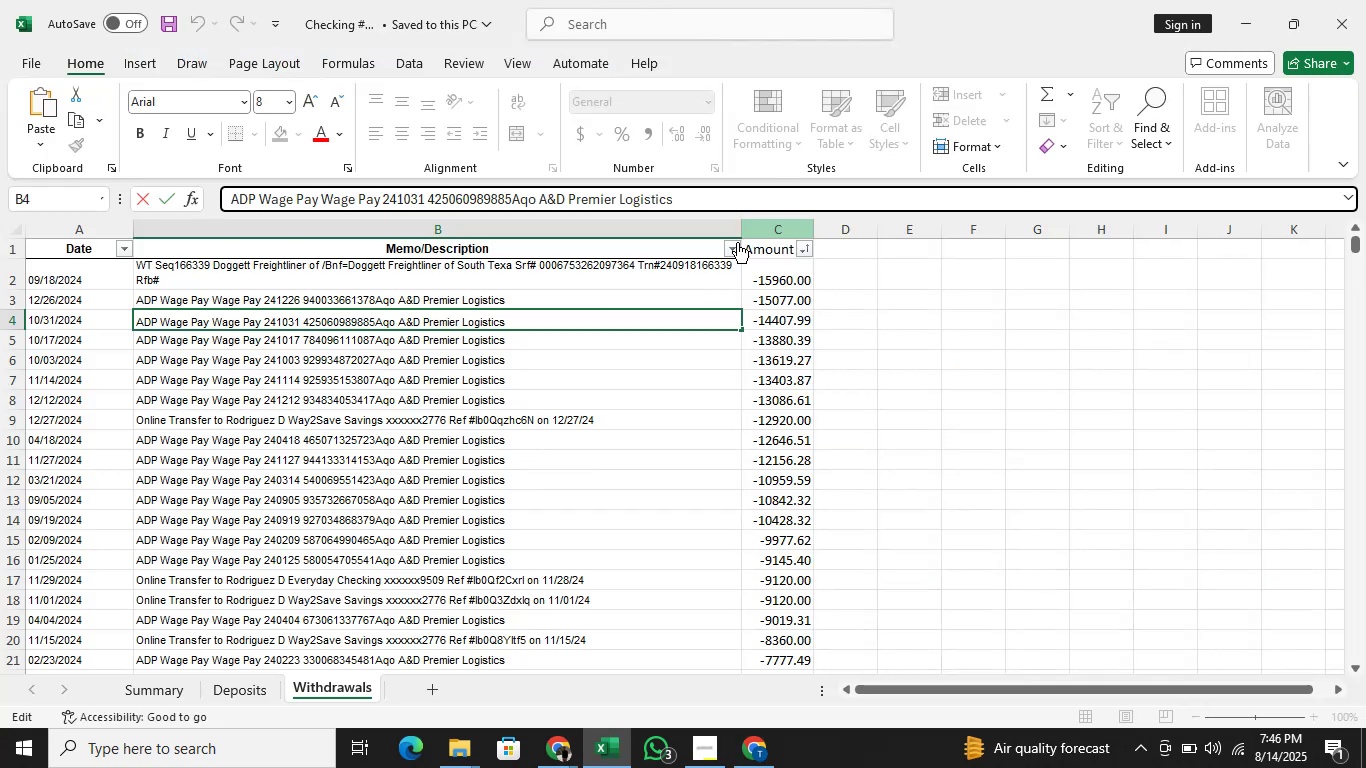 
left_click([730, 242])
 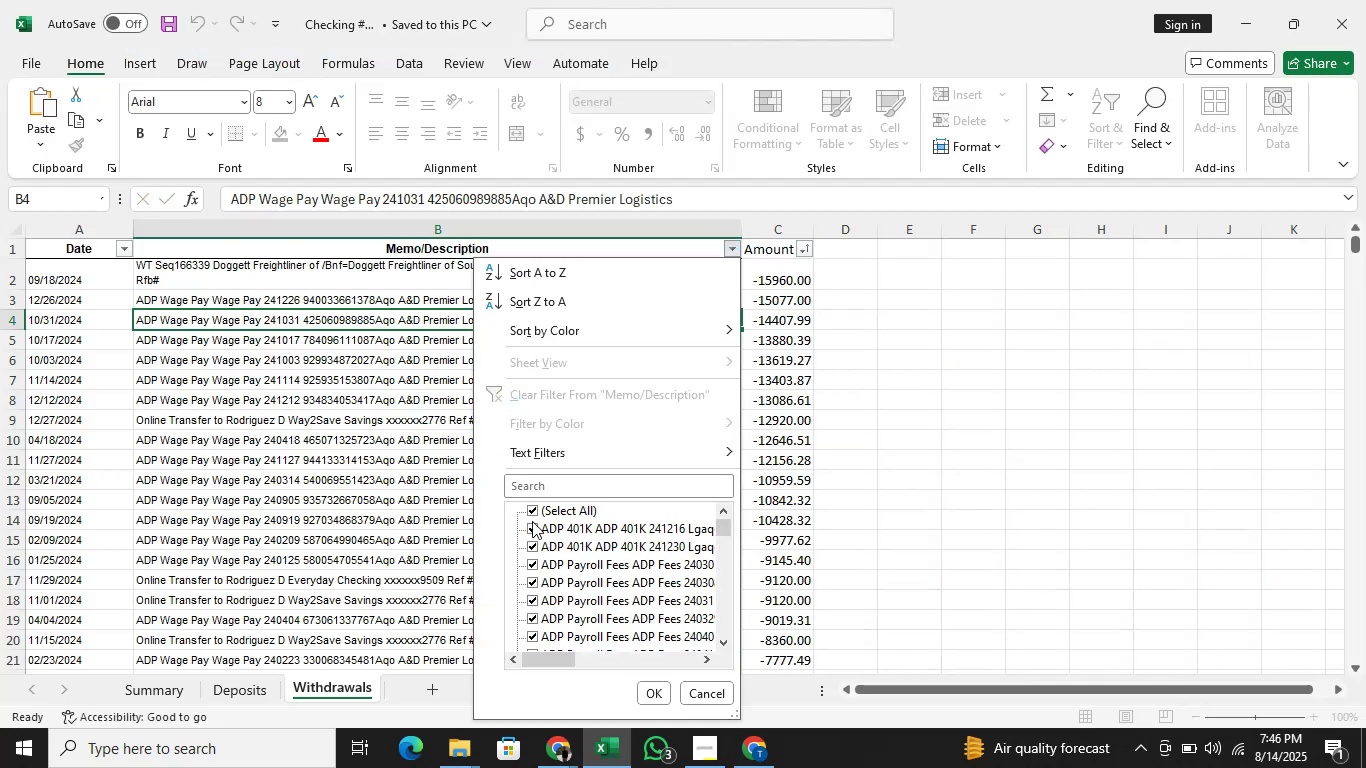 
left_click([532, 509])
 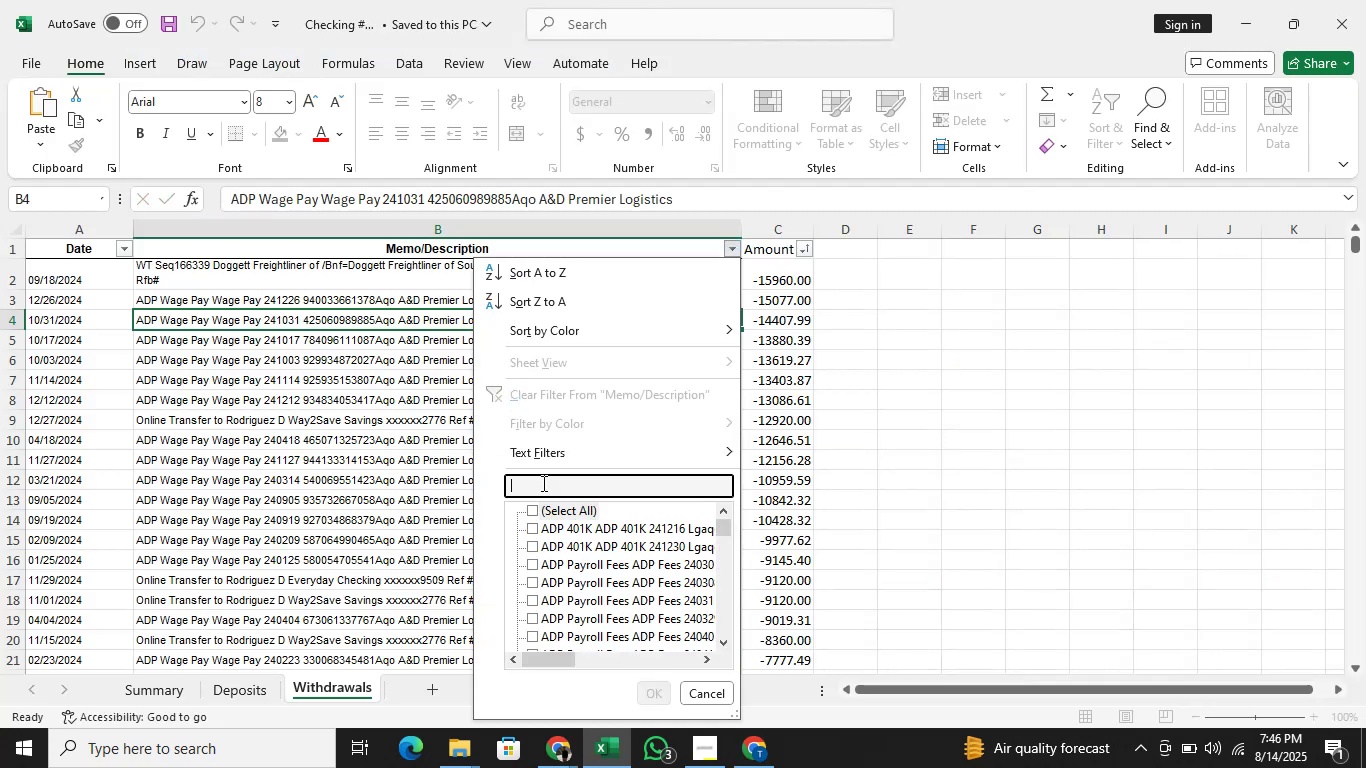 
key(Control+V)
 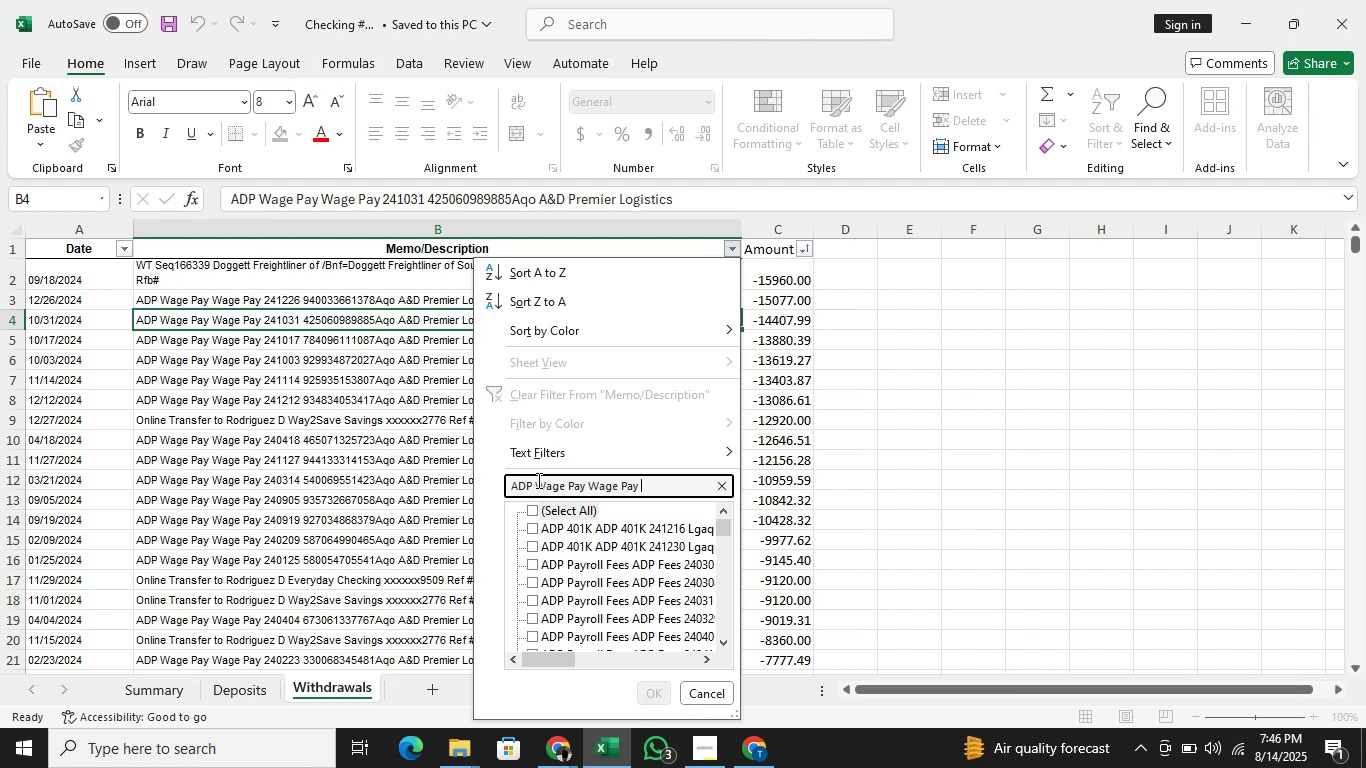 
key(Enter)
 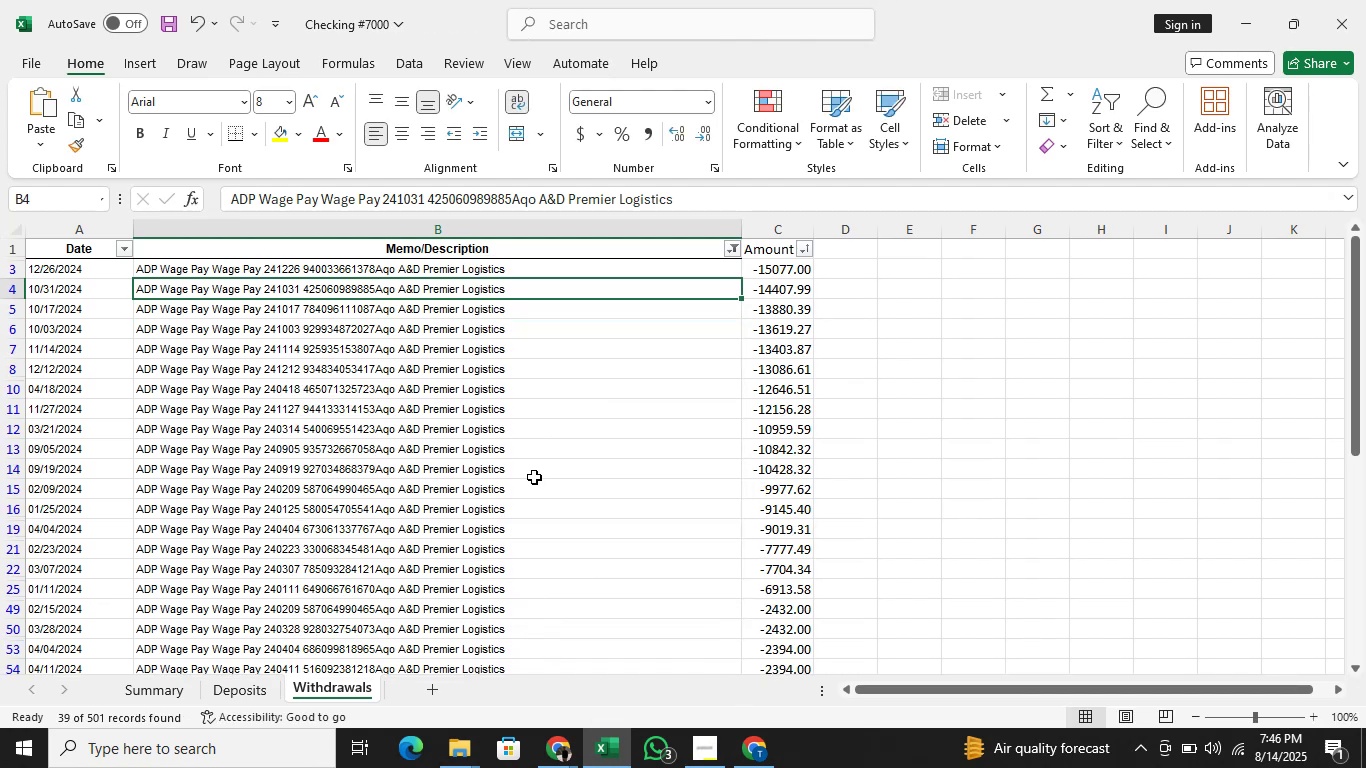 
key(ArrowDown)
 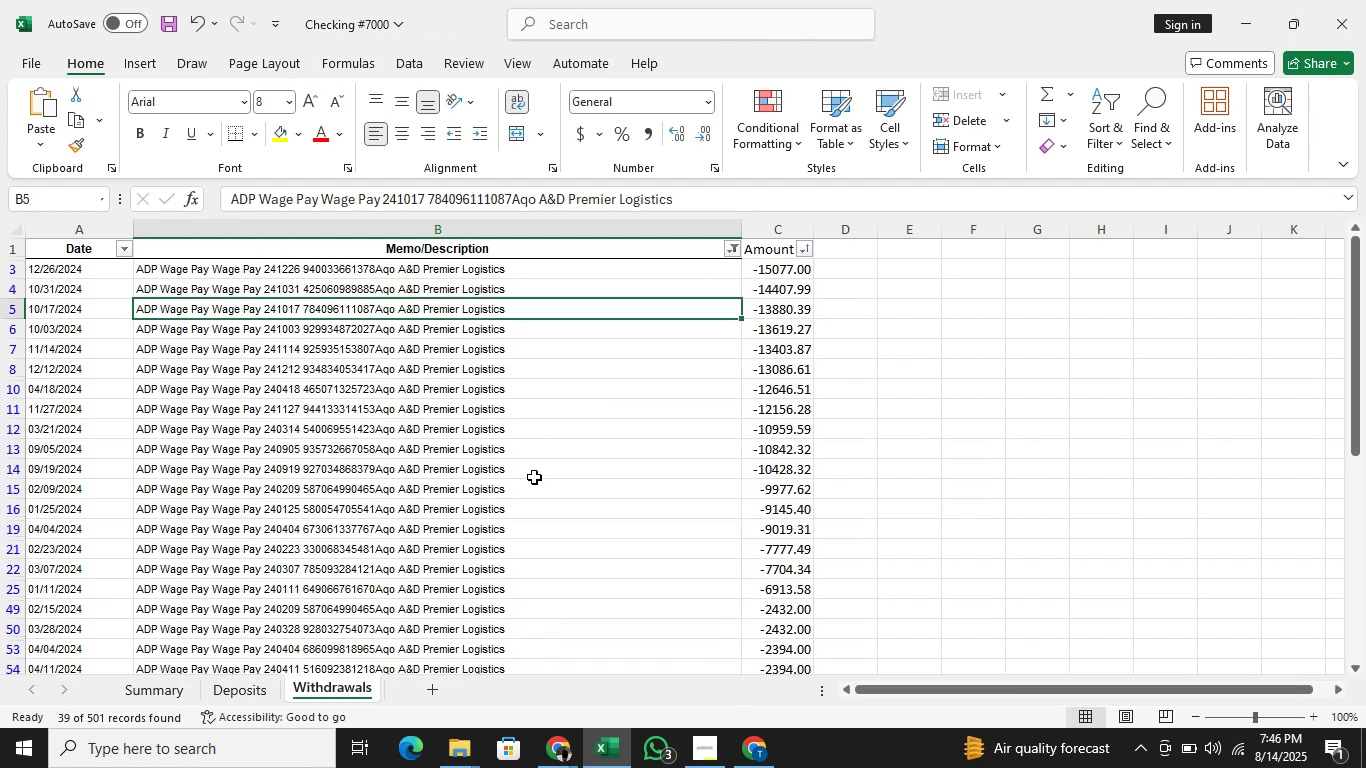 
key(ArrowUp)
 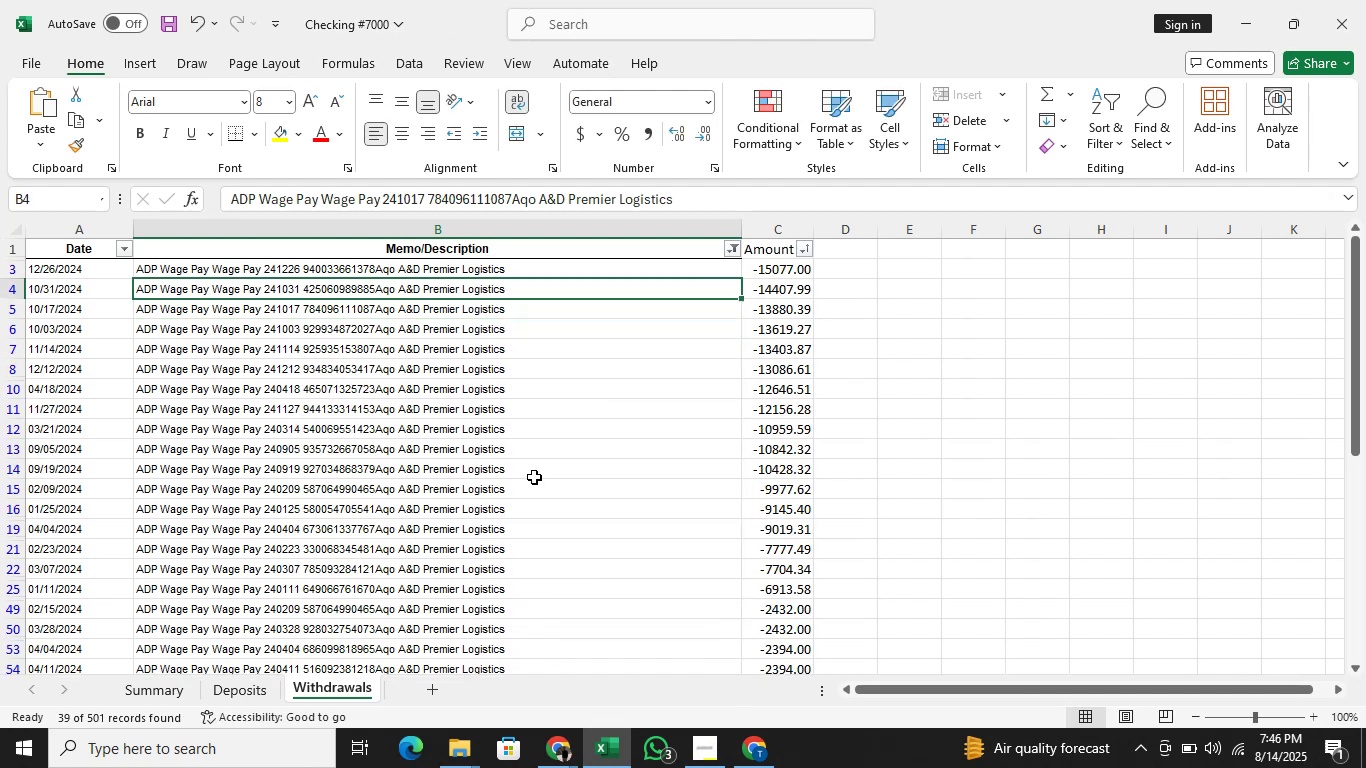 
key(ArrowUp)
 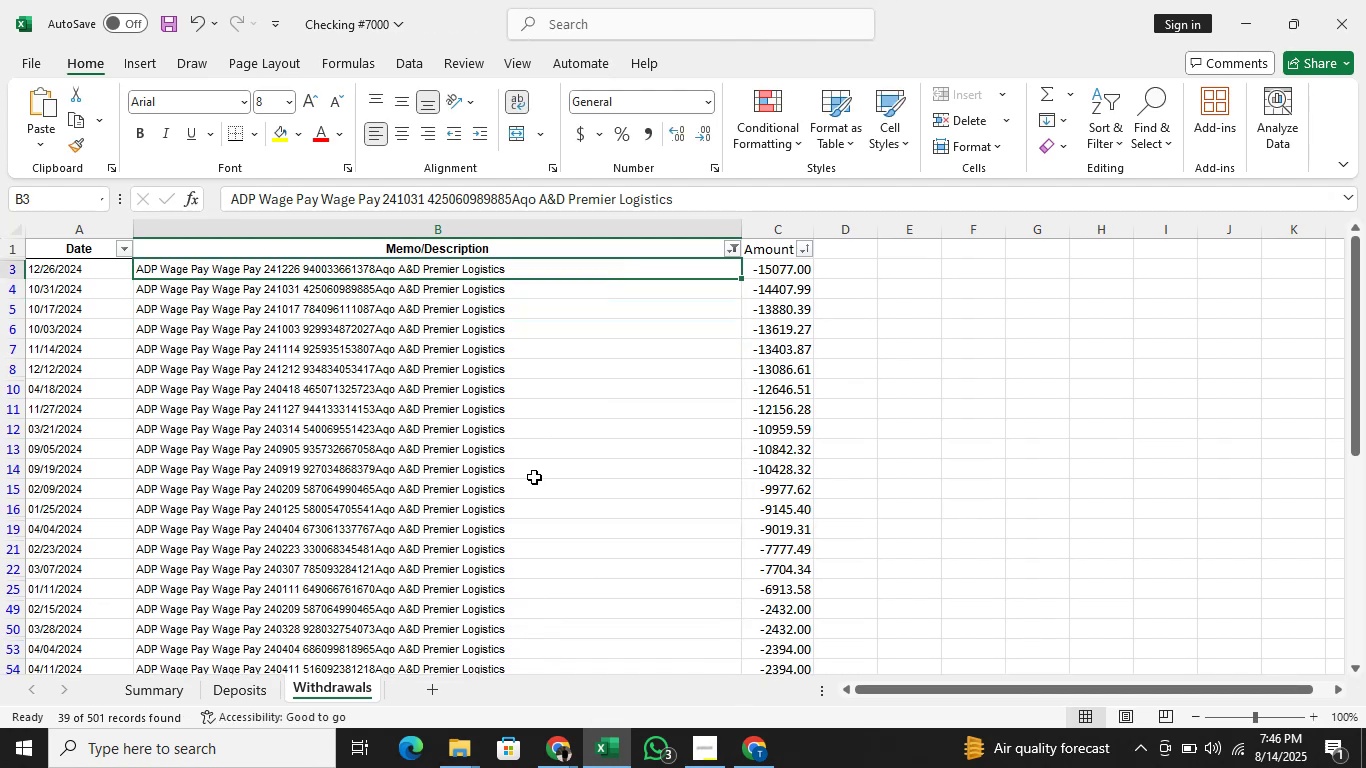 
key(Control+Shift+ControlLeft)
 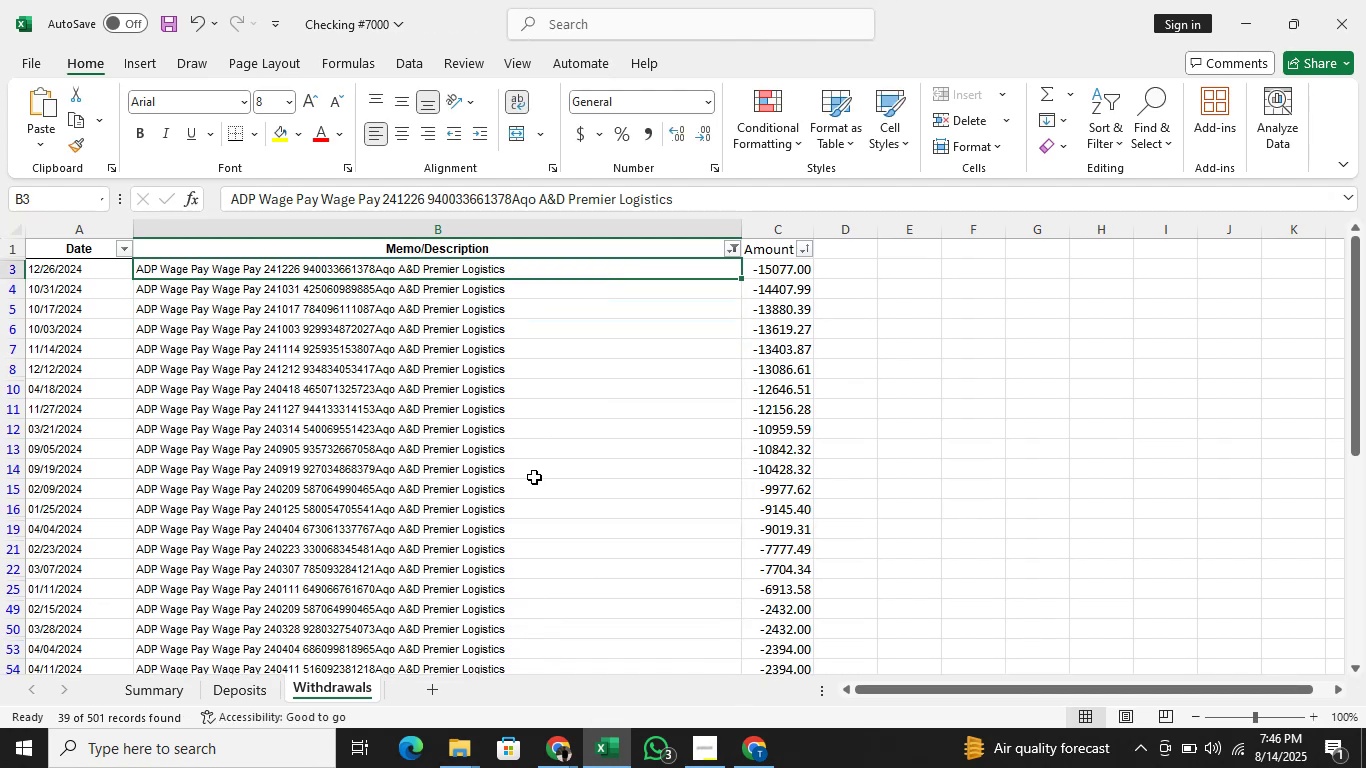 
key(Control+Shift+ArrowDown)
 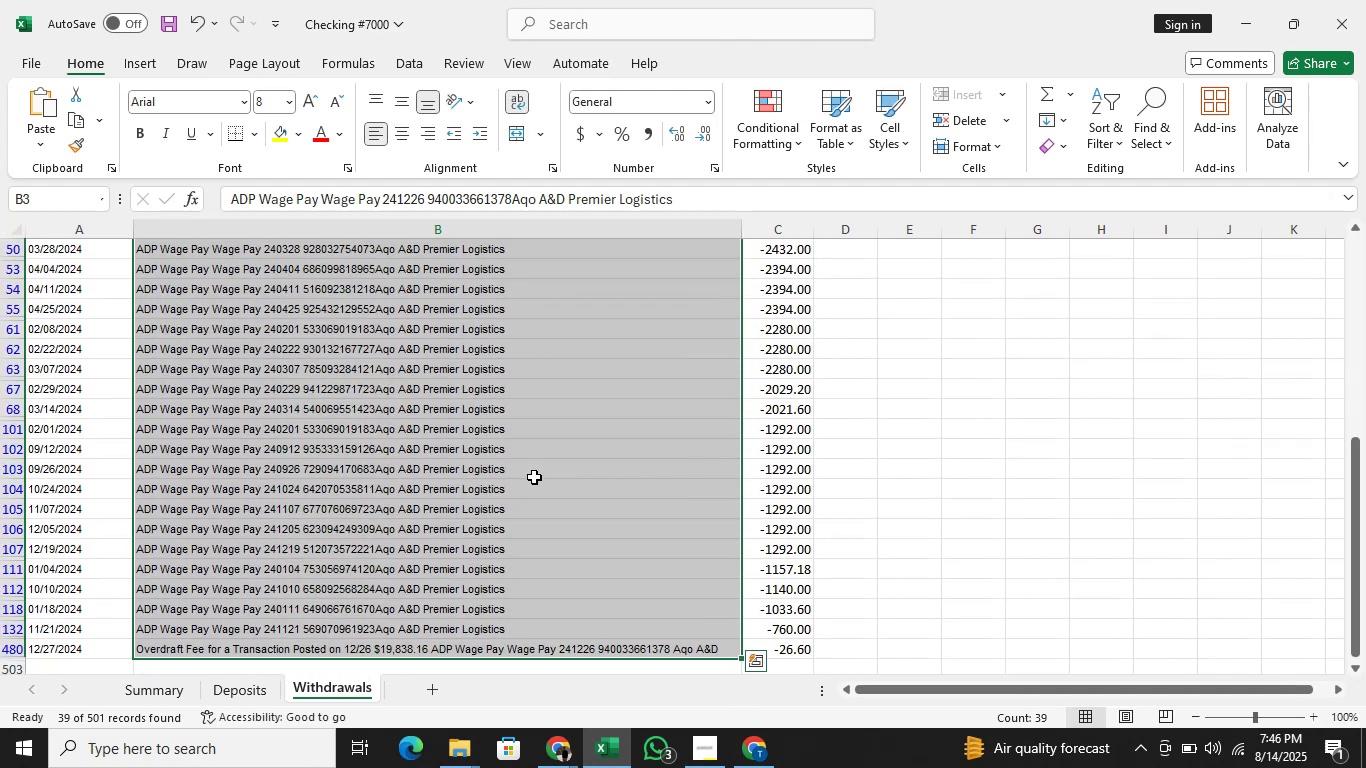 
key(ArrowUp)
 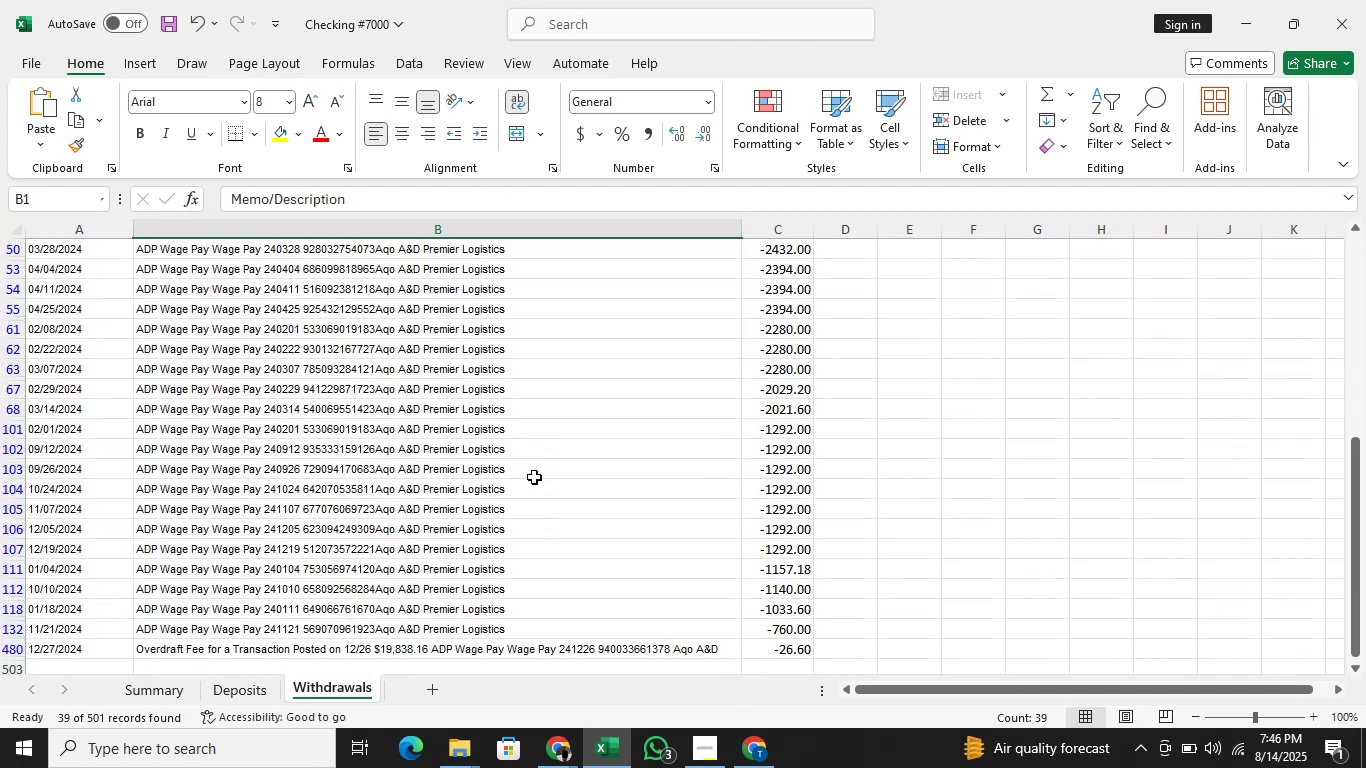 
key(Alt+Tab)
 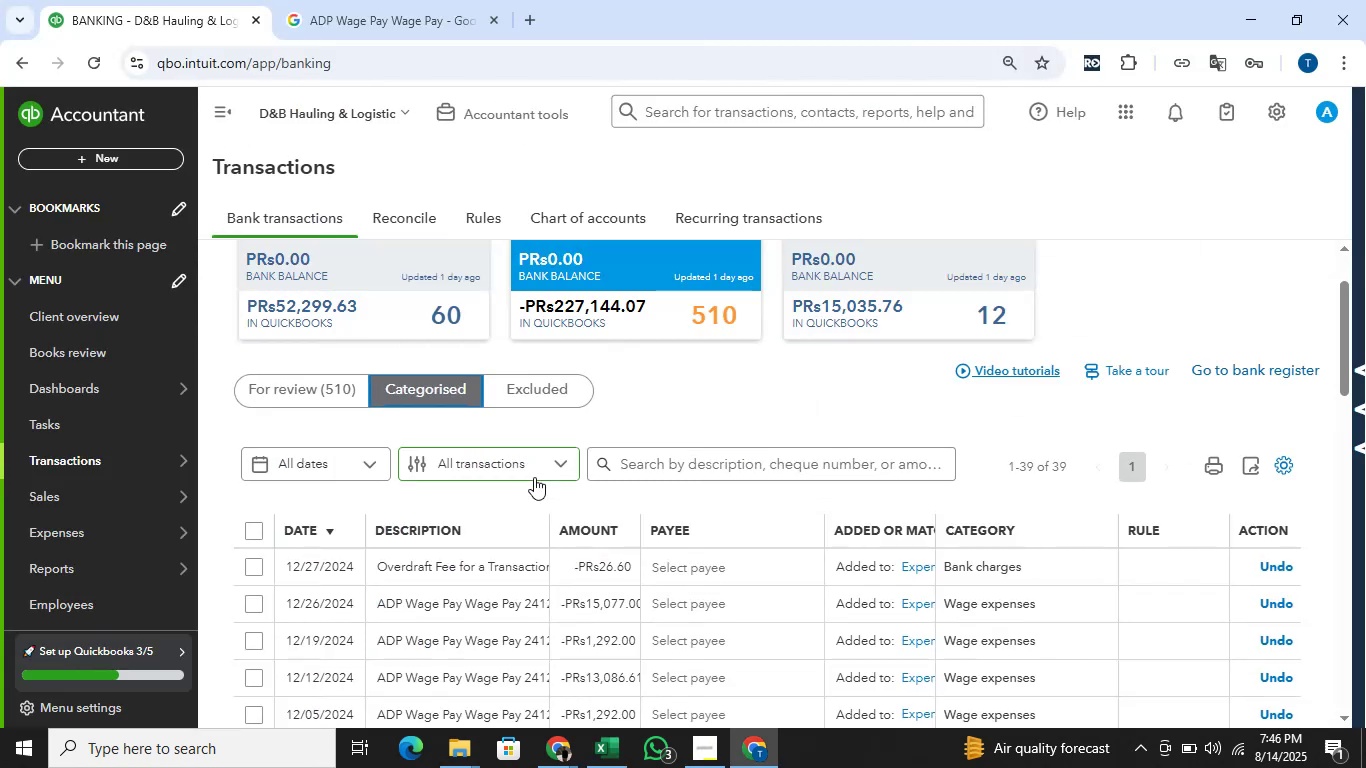 
key(Alt+AltLeft)
 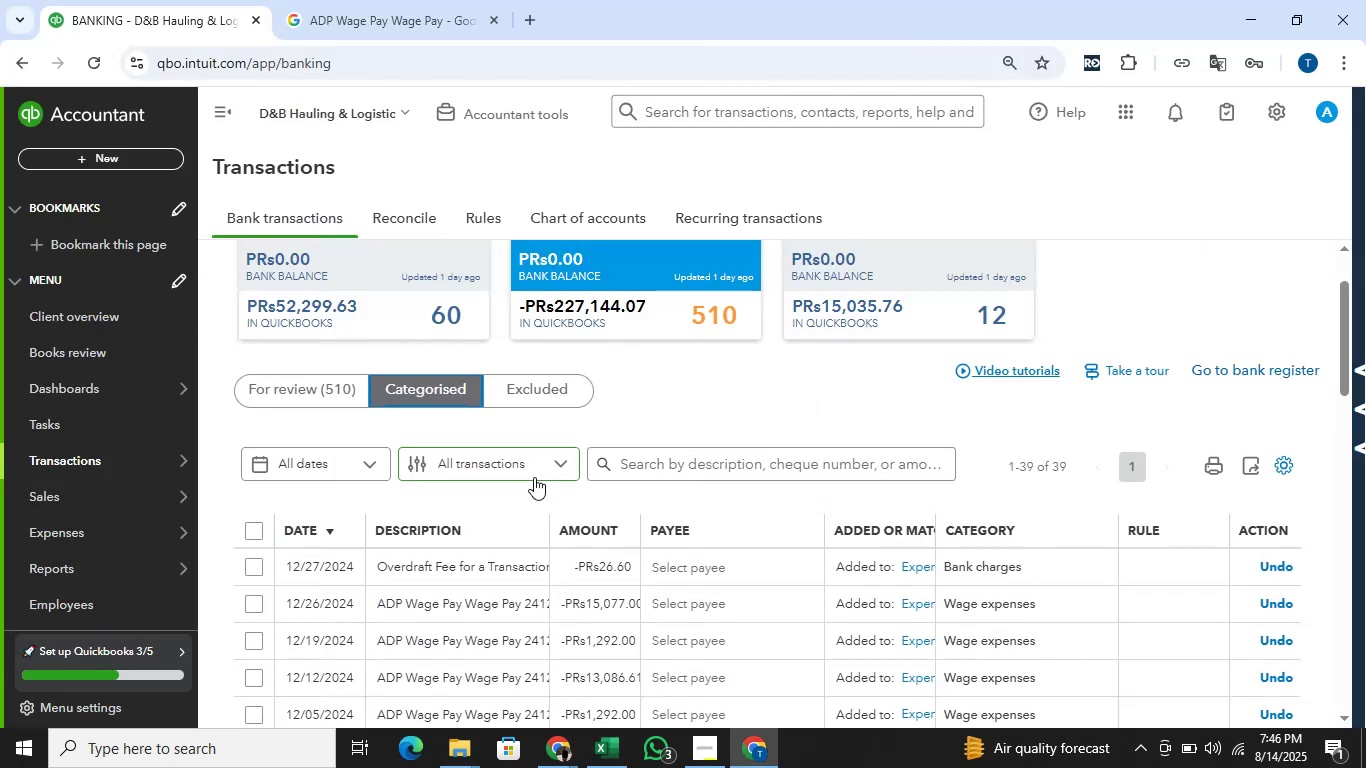 
key(Alt+Tab)
 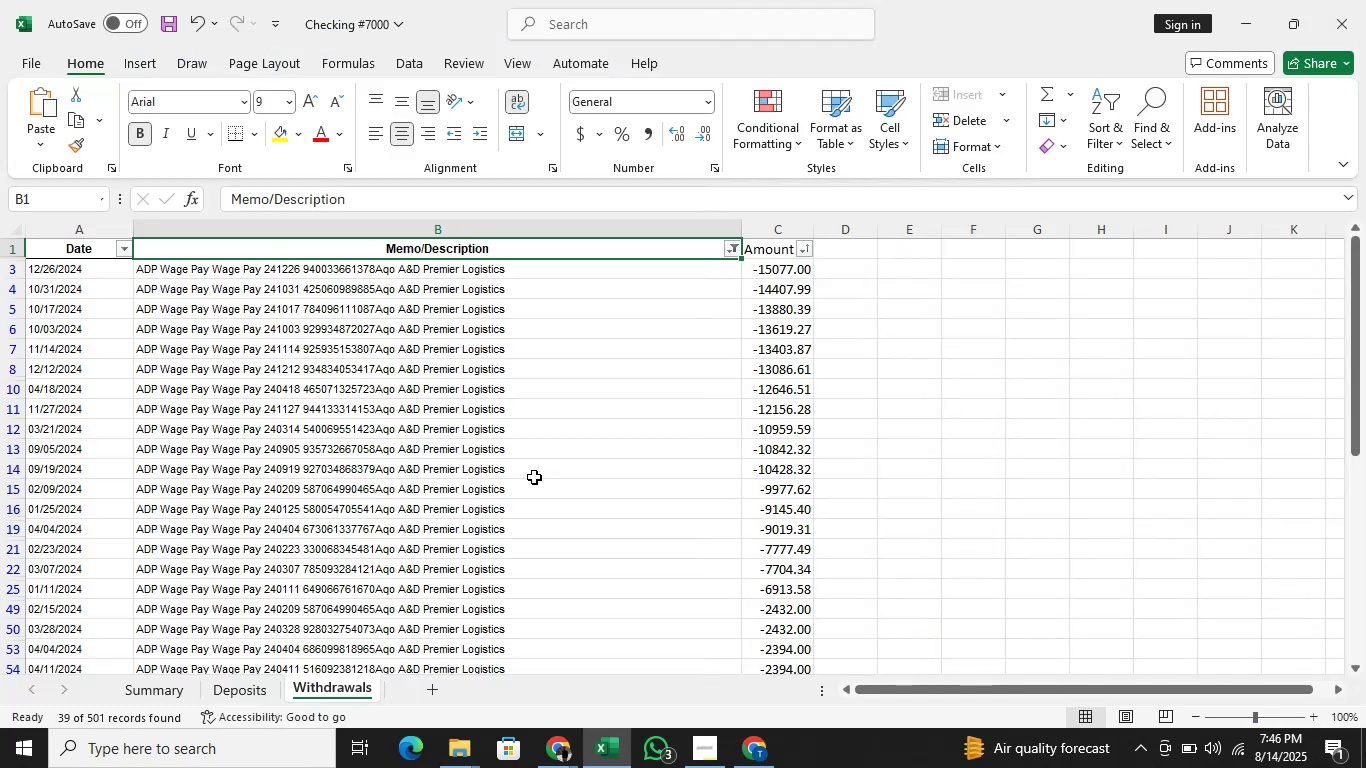 
key(Alt+AltLeft)
 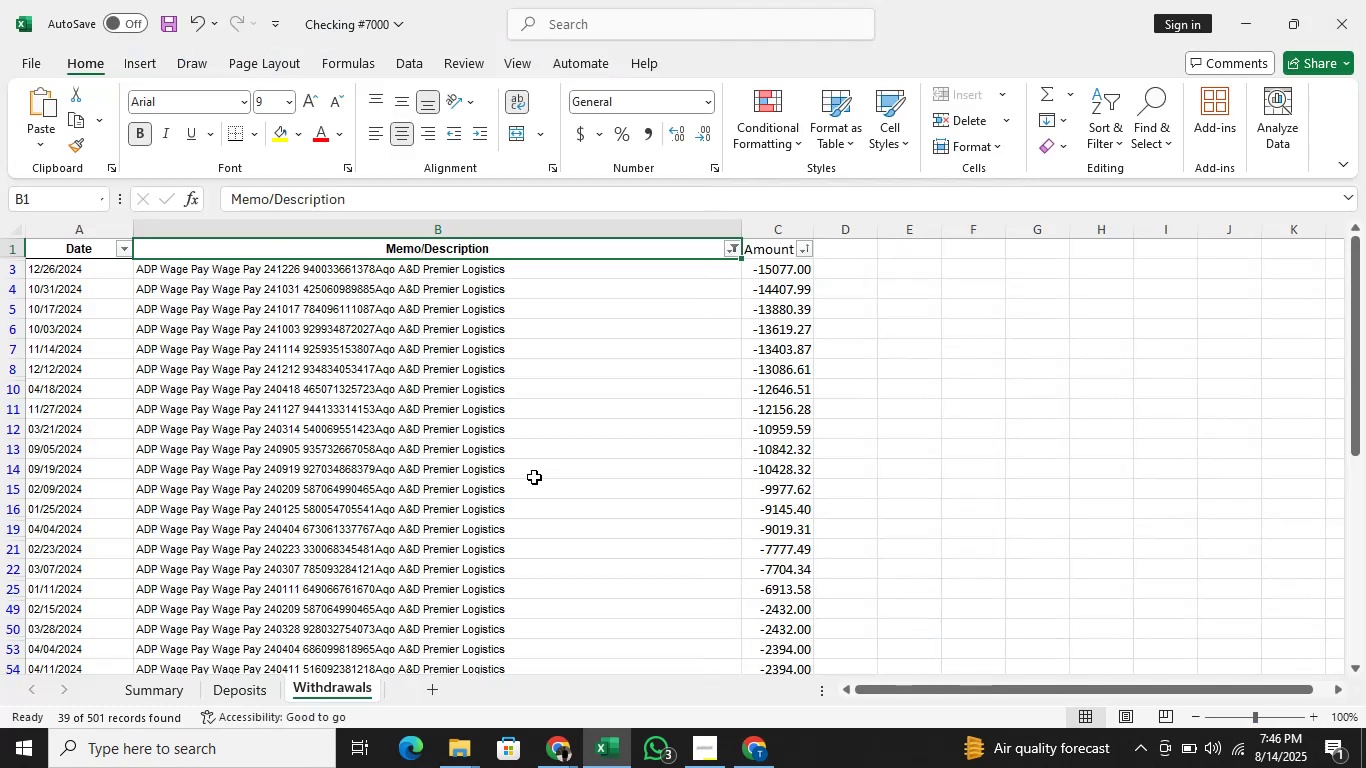 
key(Alt+ArrowDown)
 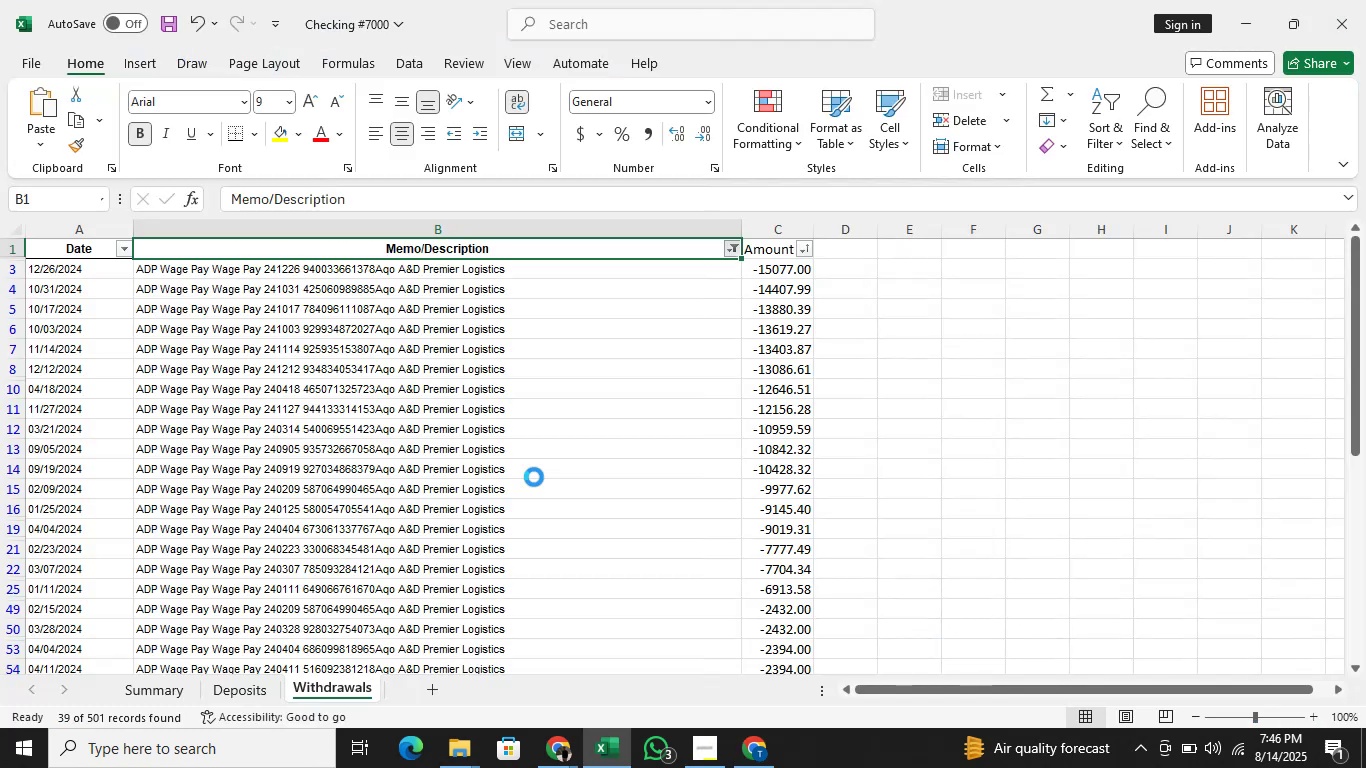 
key(ArrowDown)
 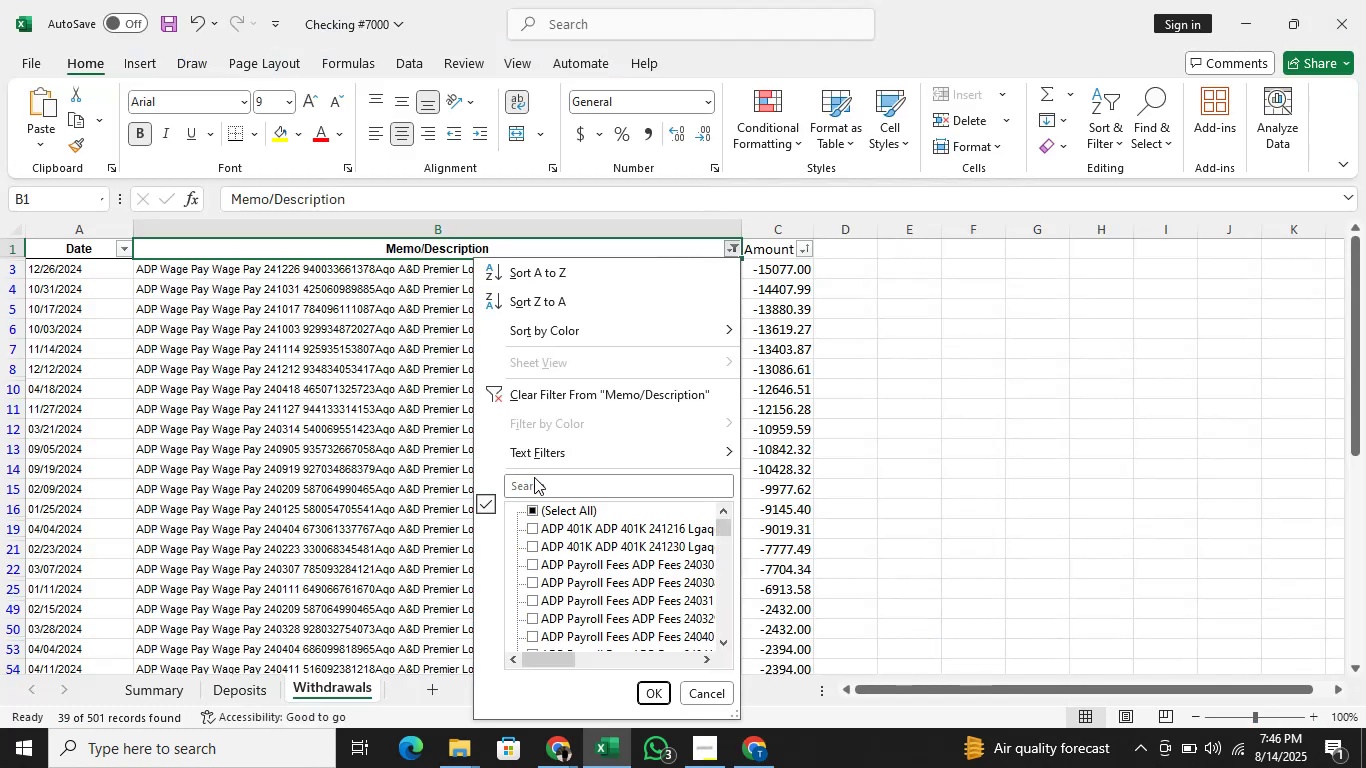 
key(ArrowDown)
 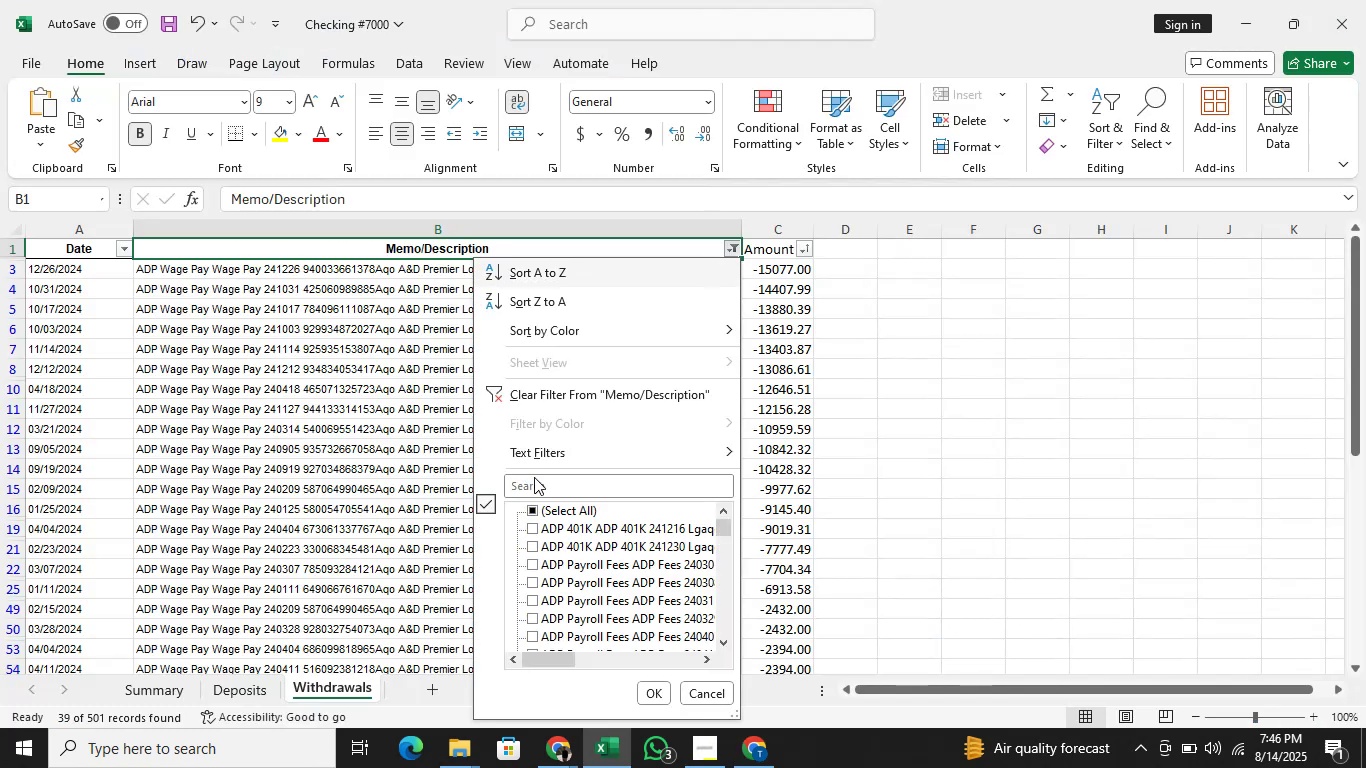 
key(ArrowDown)
 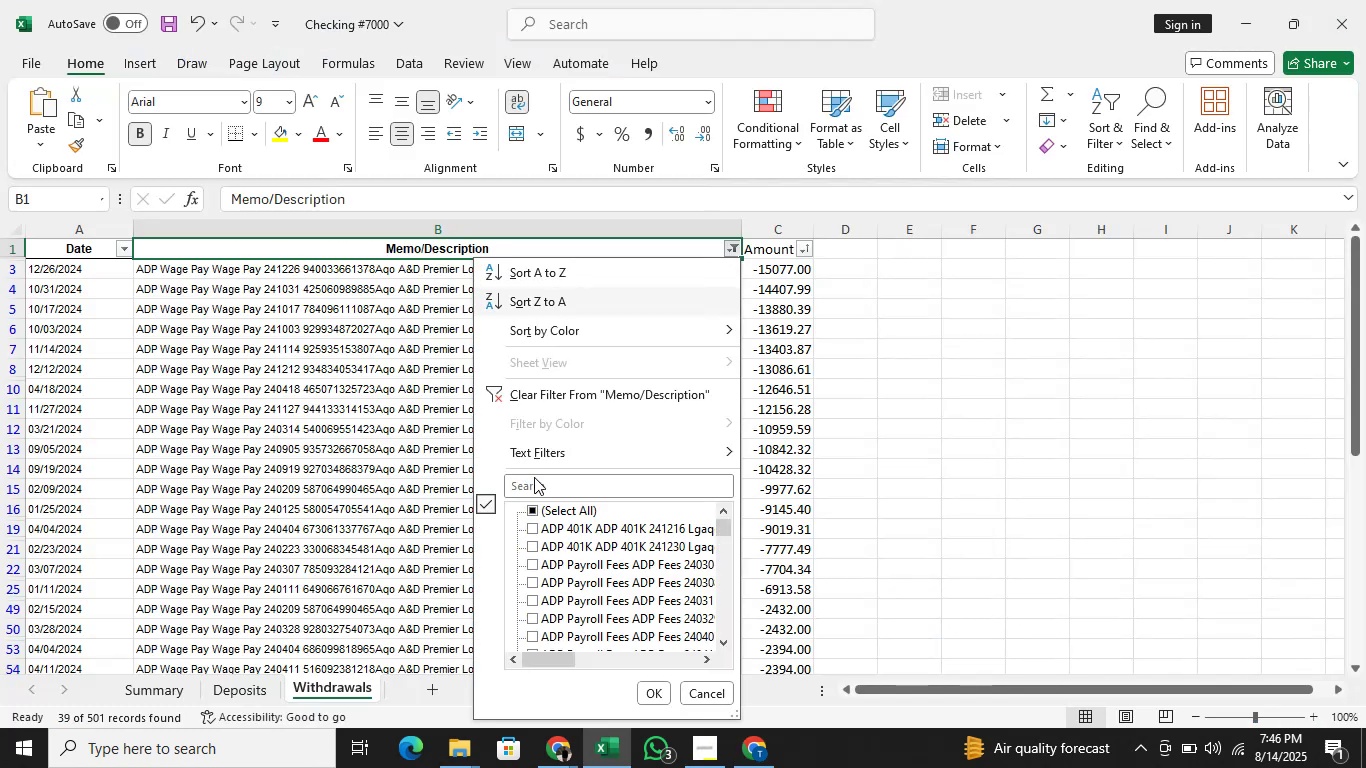 
key(ArrowDown)
 